 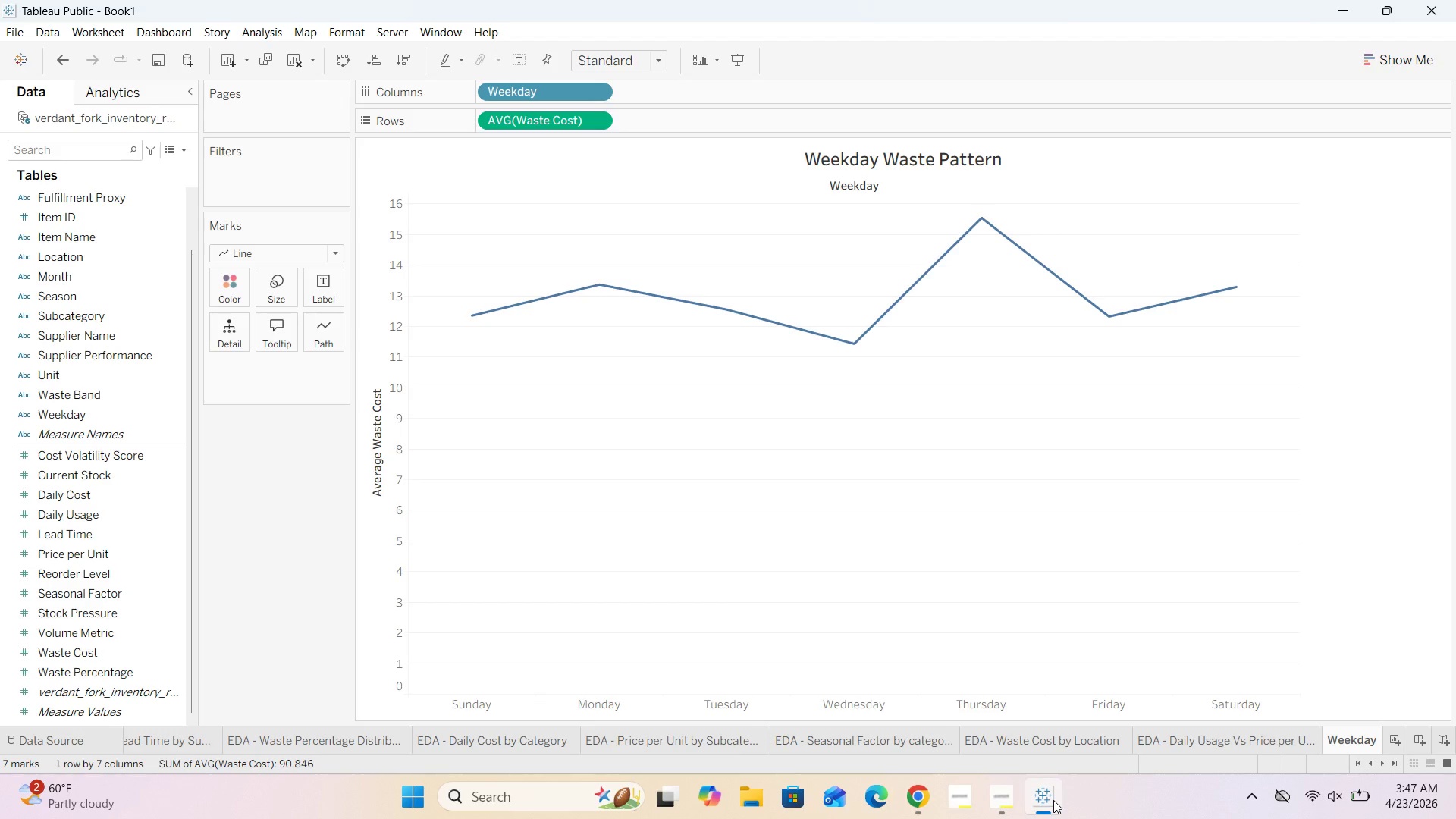 
mouse_move([1217, 295])
 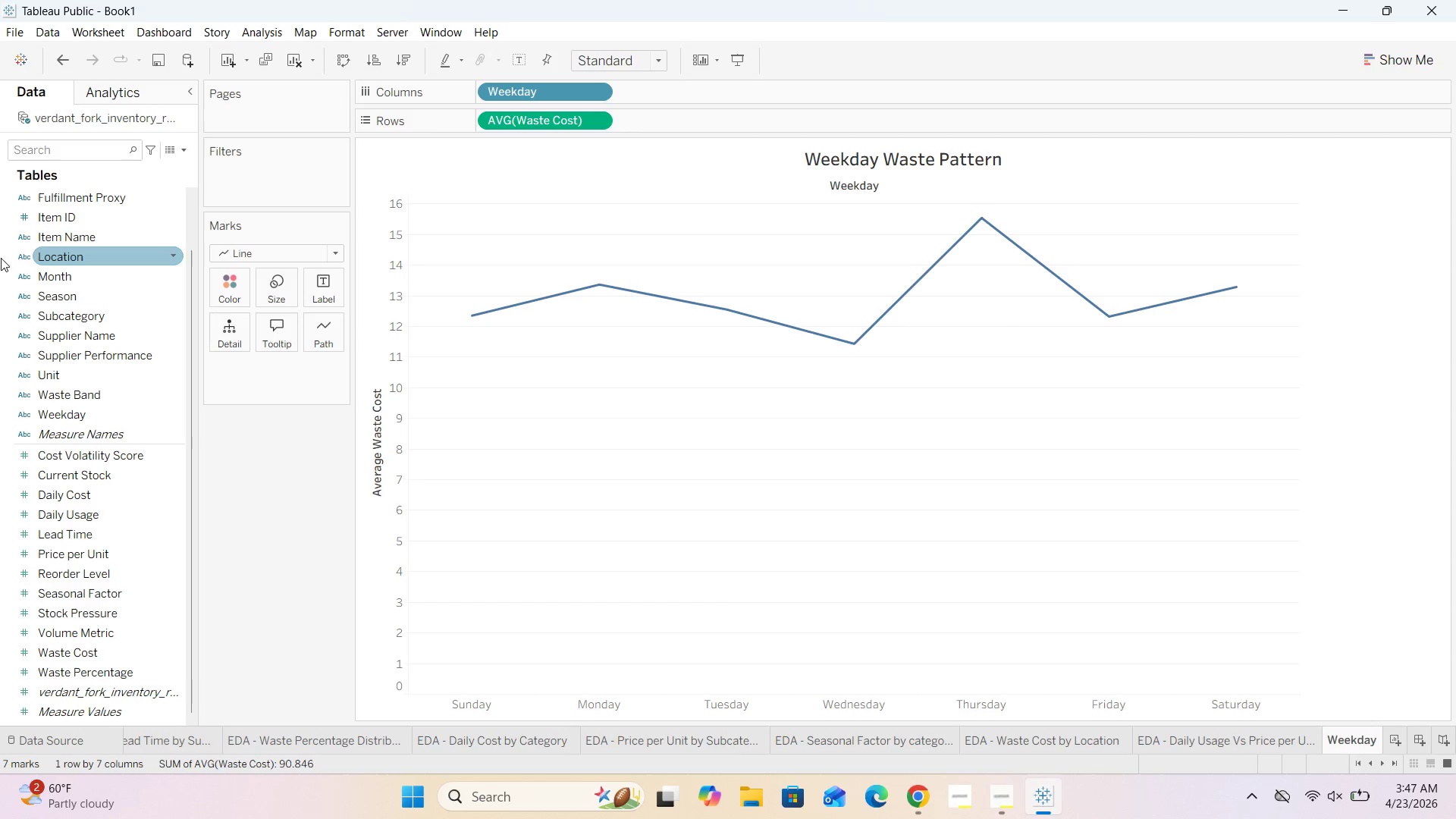 
left_click_drag(start_coordinate=[67, 257], to_coordinate=[223, 283])
 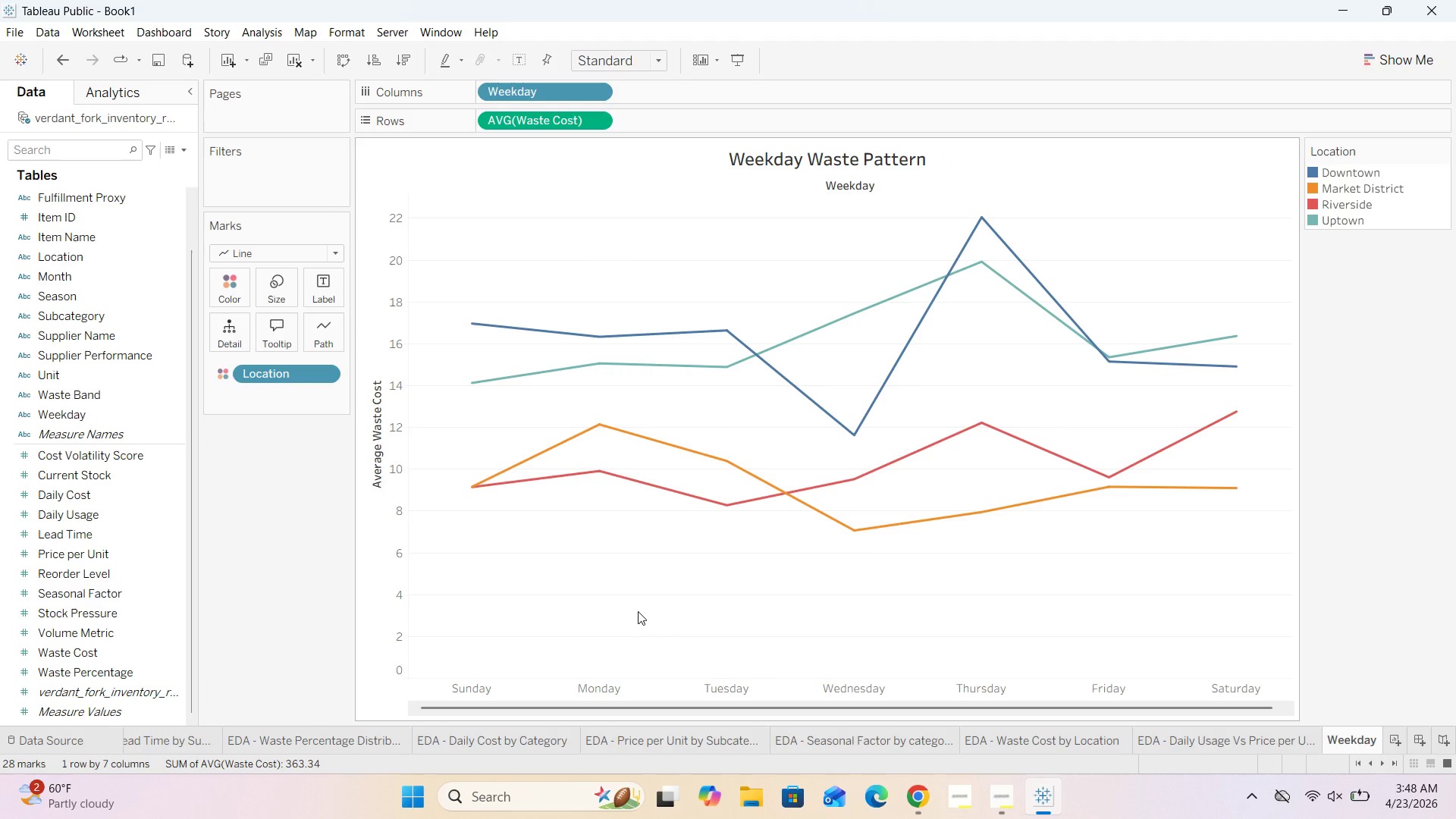 
wait(11.48)
 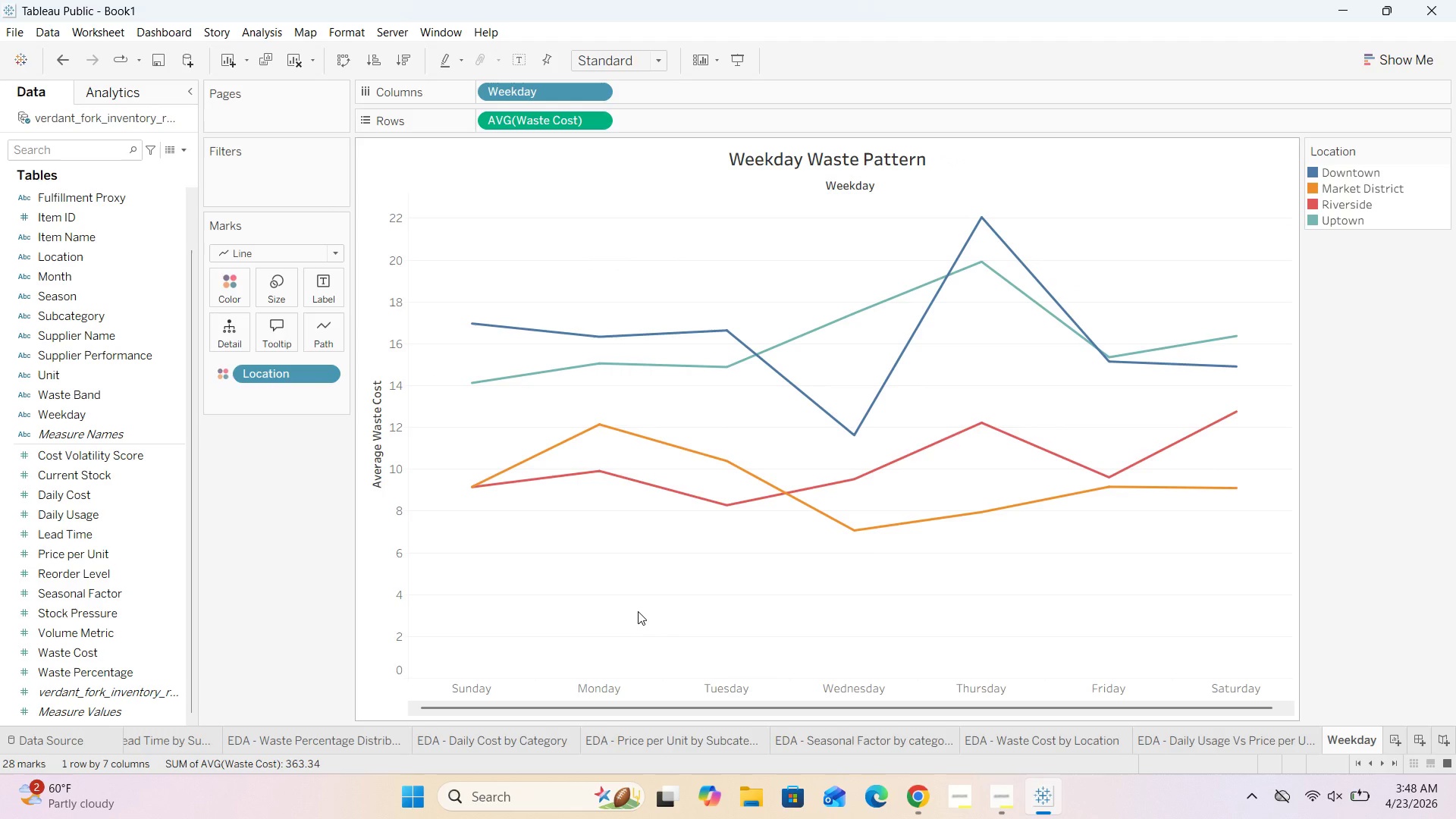 
double_click([736, 169])
 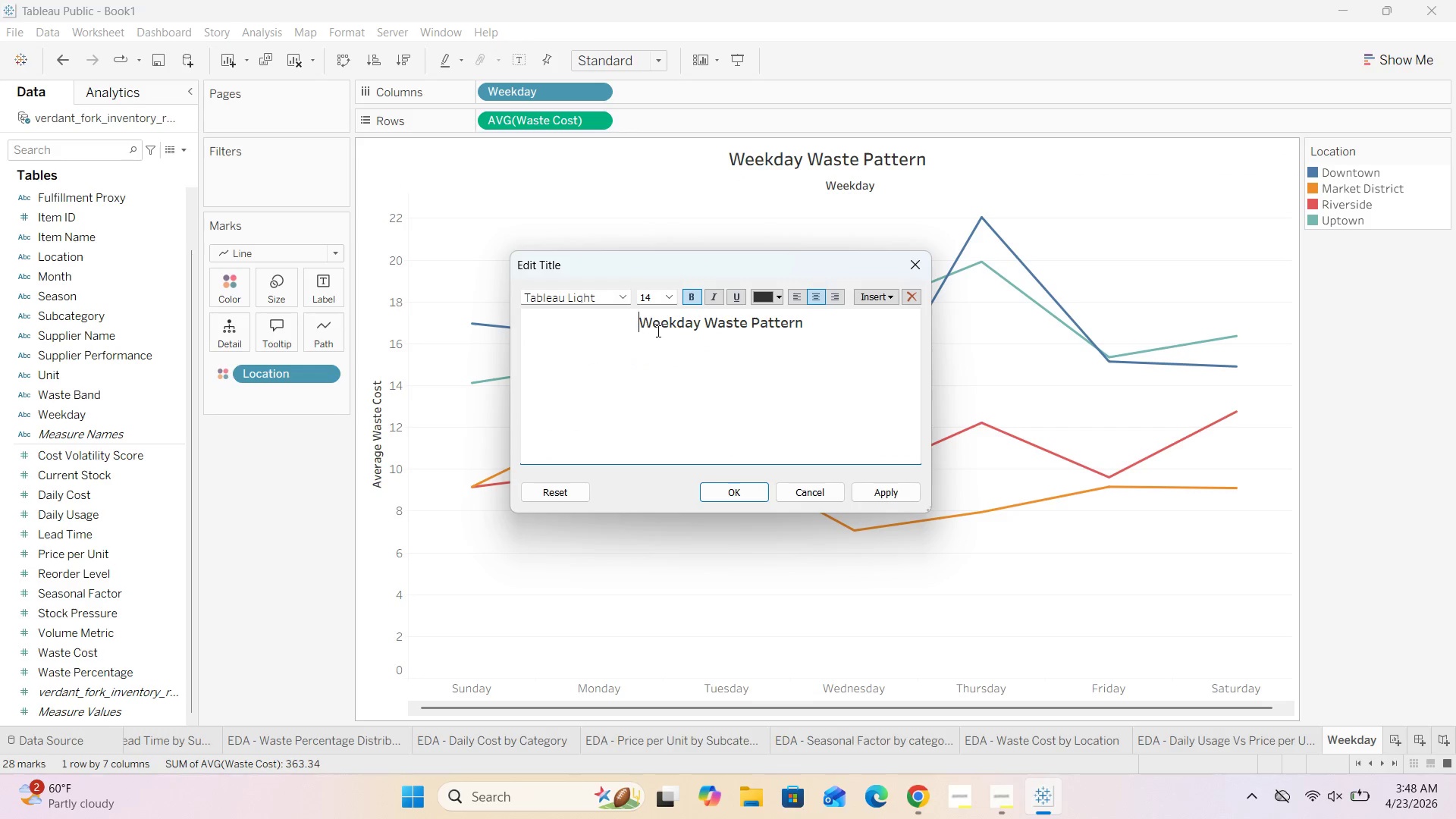 
type(EDA - )
 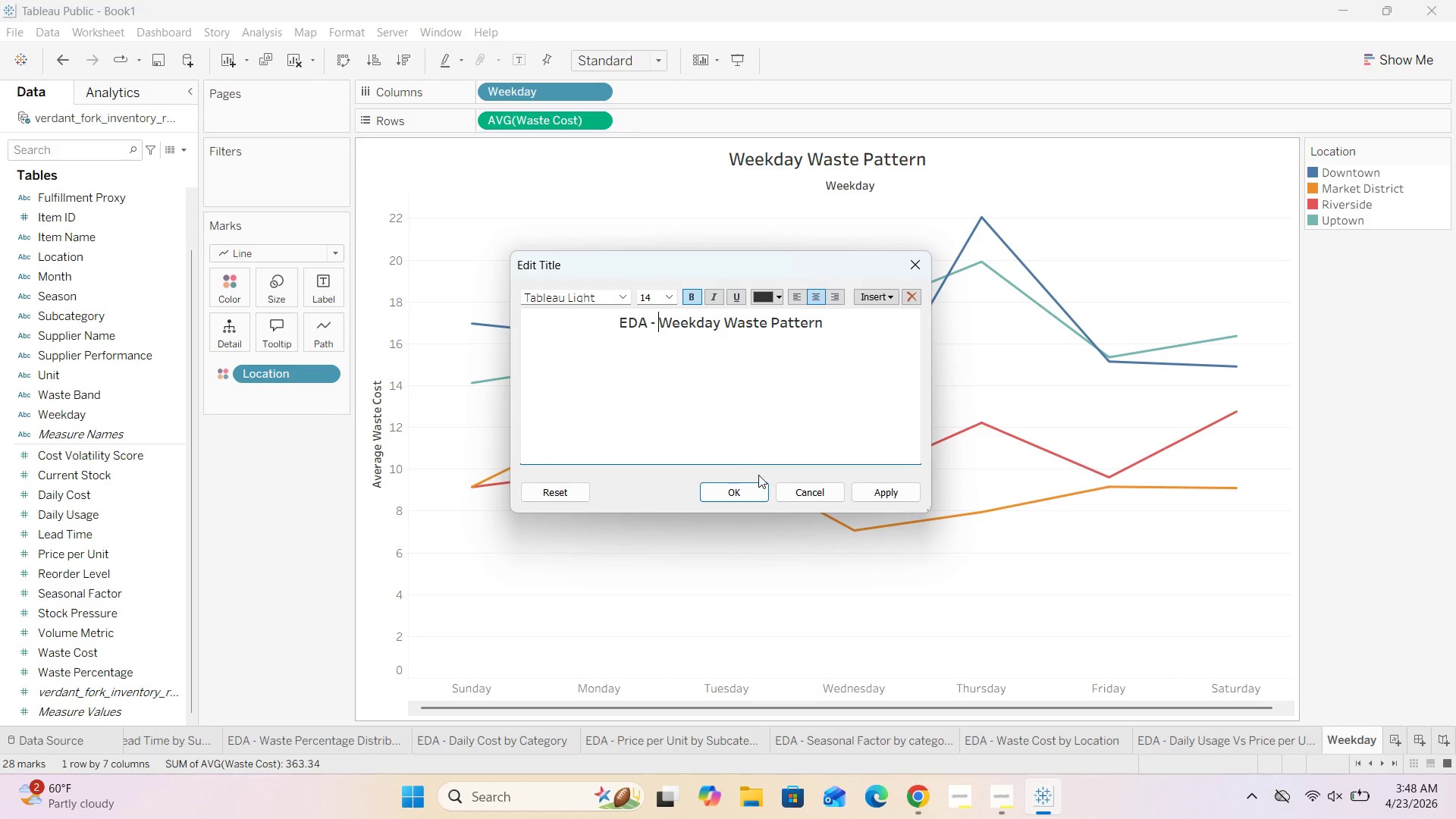 
left_click([749, 492])
 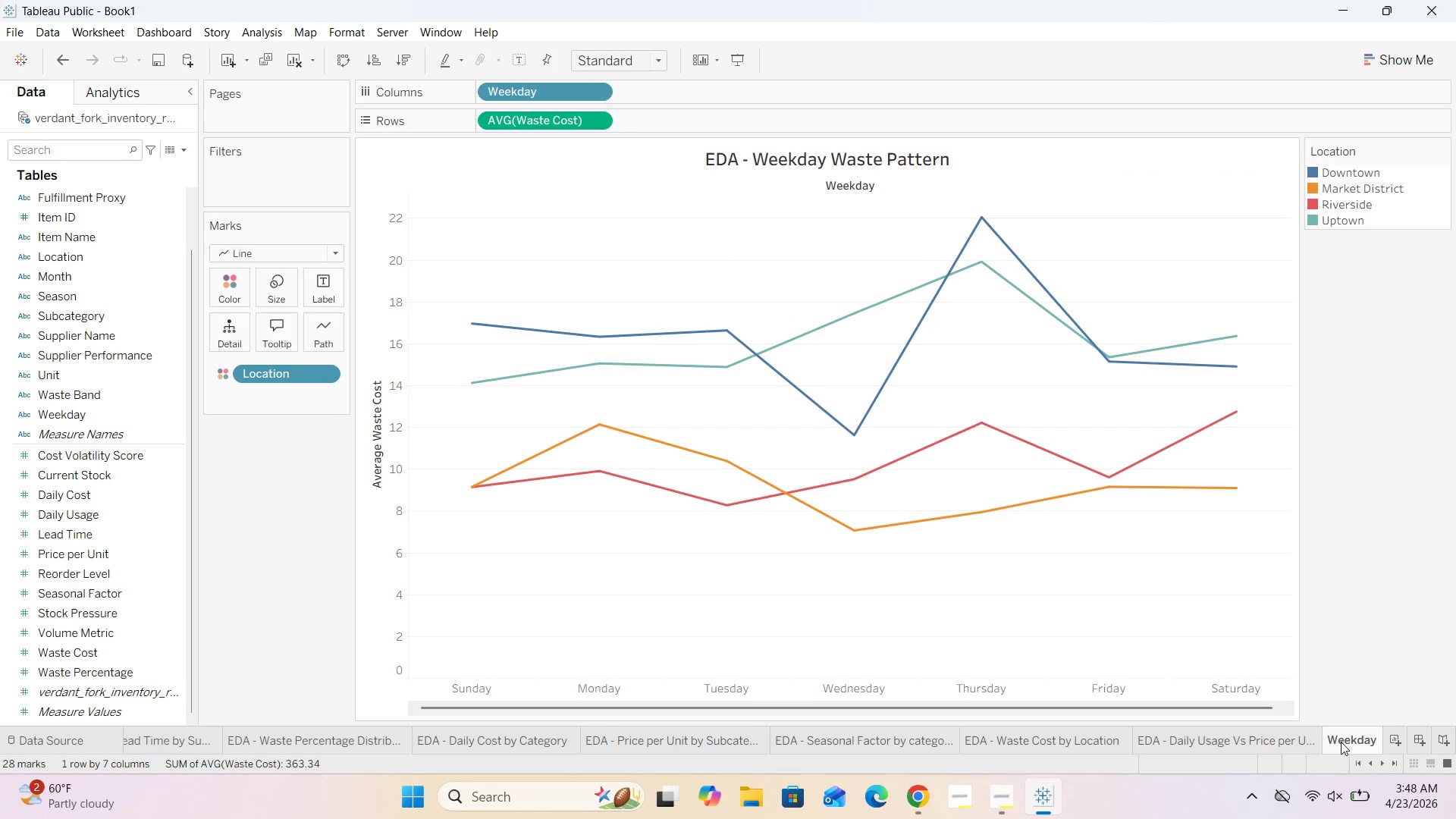 
double_click([1341, 742])
 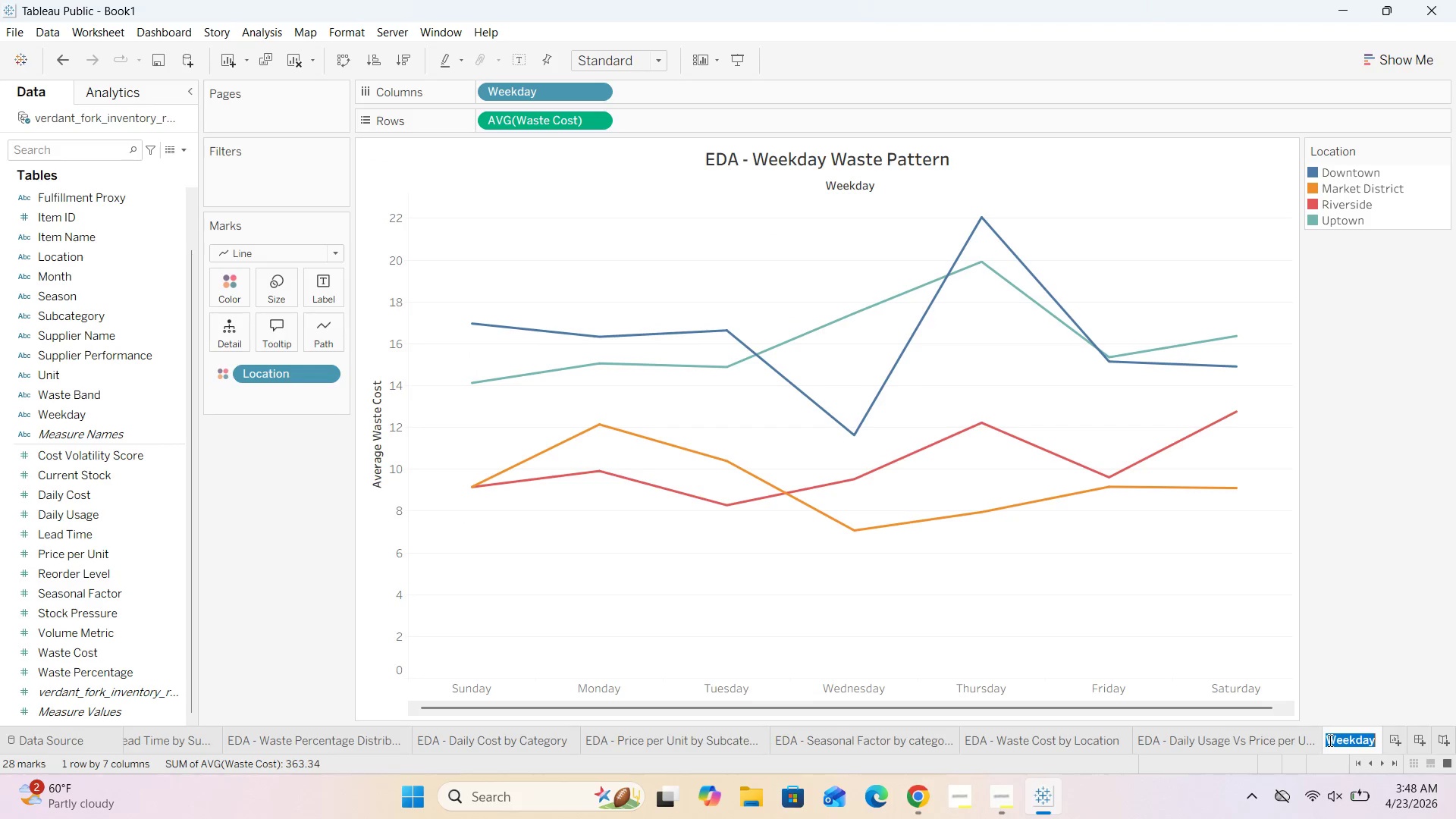 
left_click([1327, 739])
 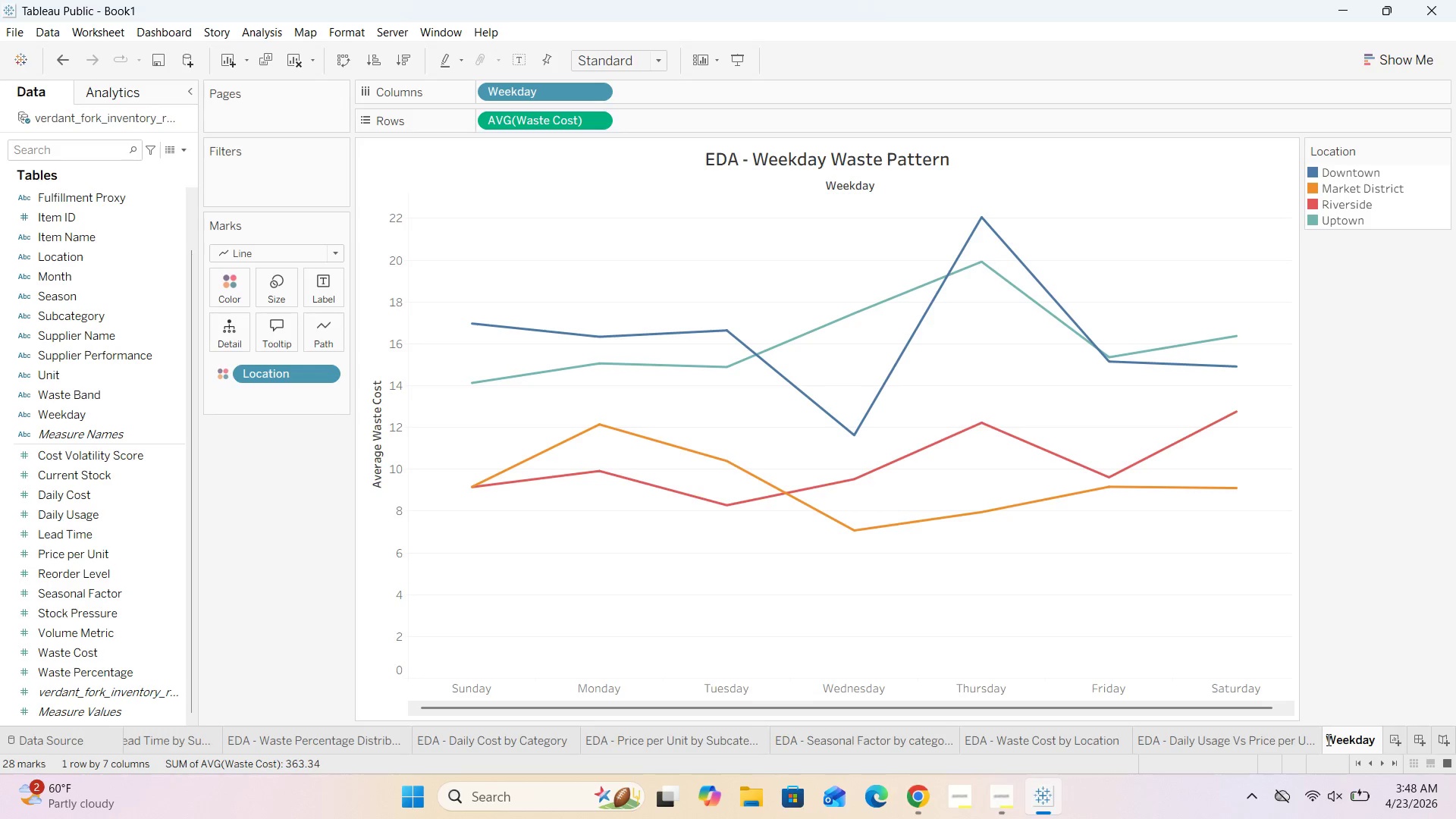 
type(EDA - )
 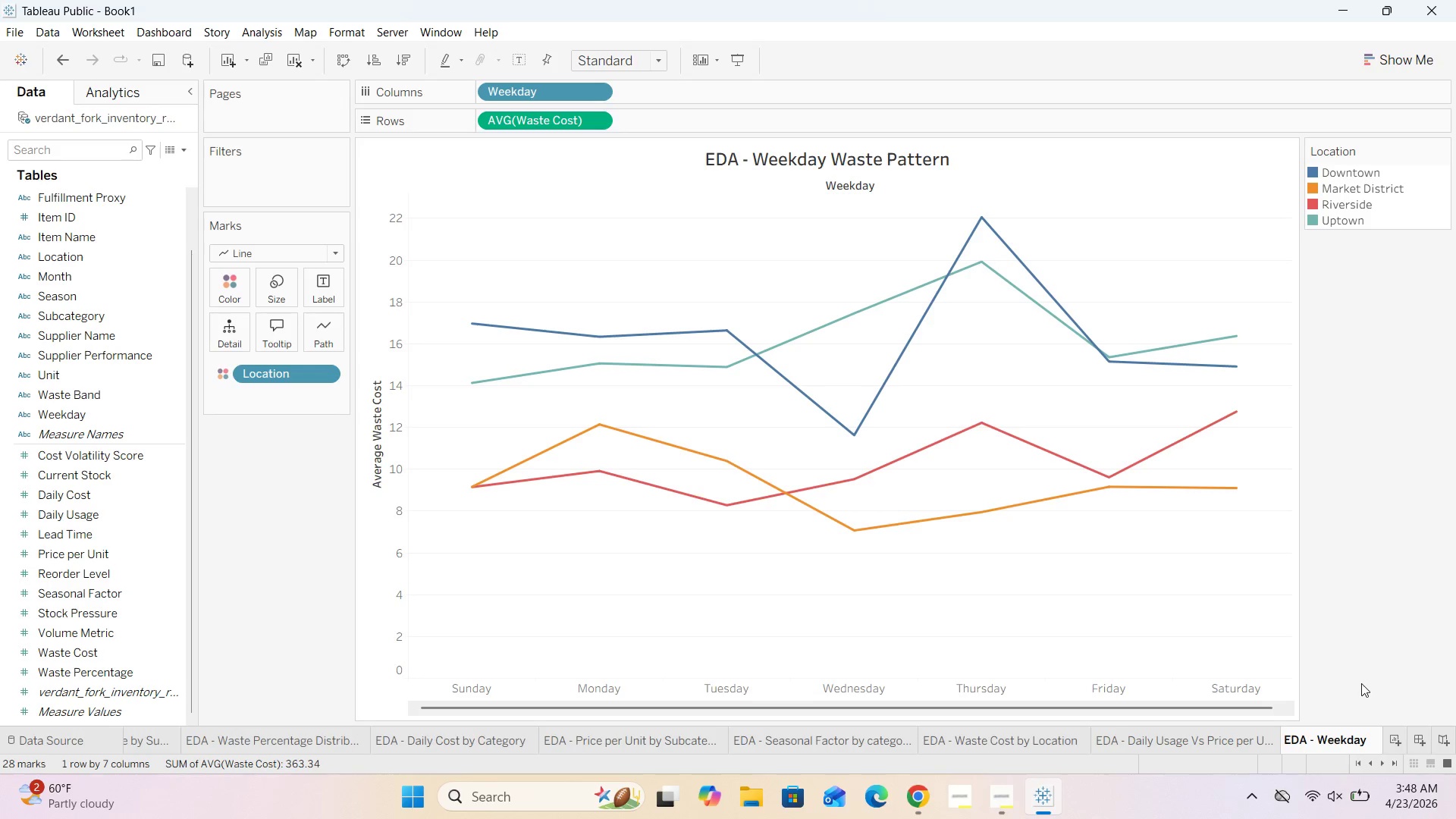 
left_click([1361, 683])
 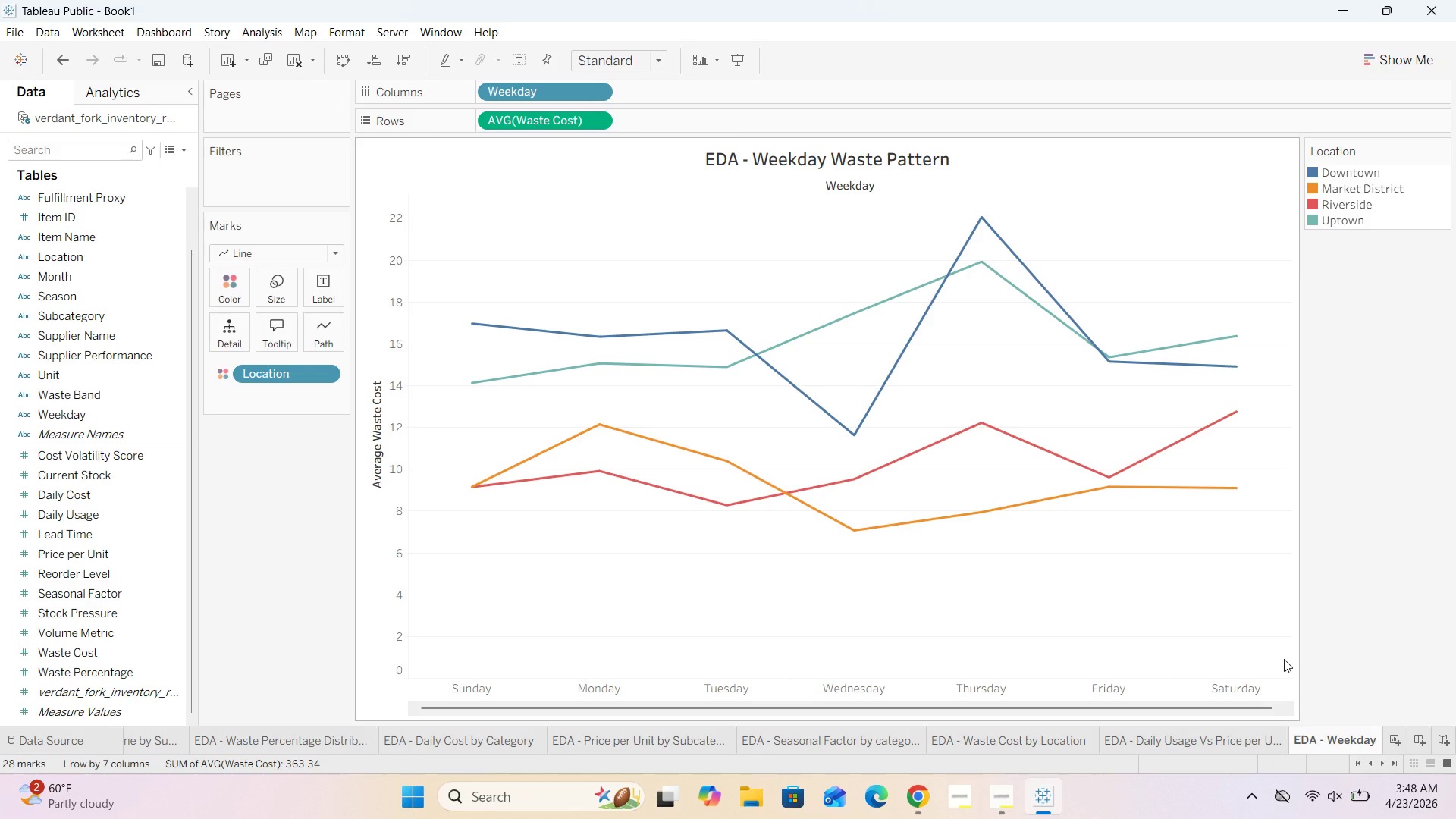 
wait(16.78)
 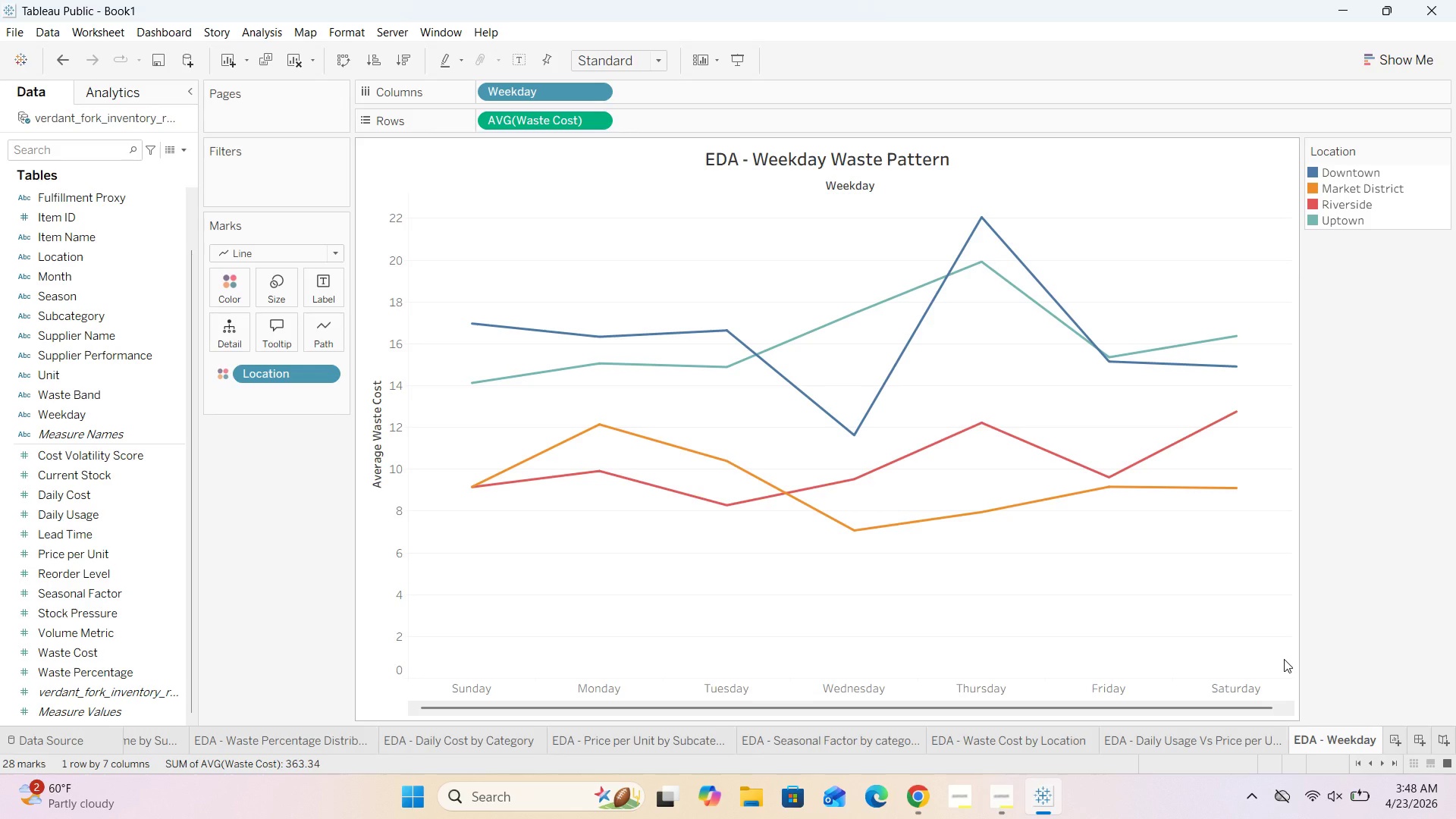 
left_click([1393, 742])
 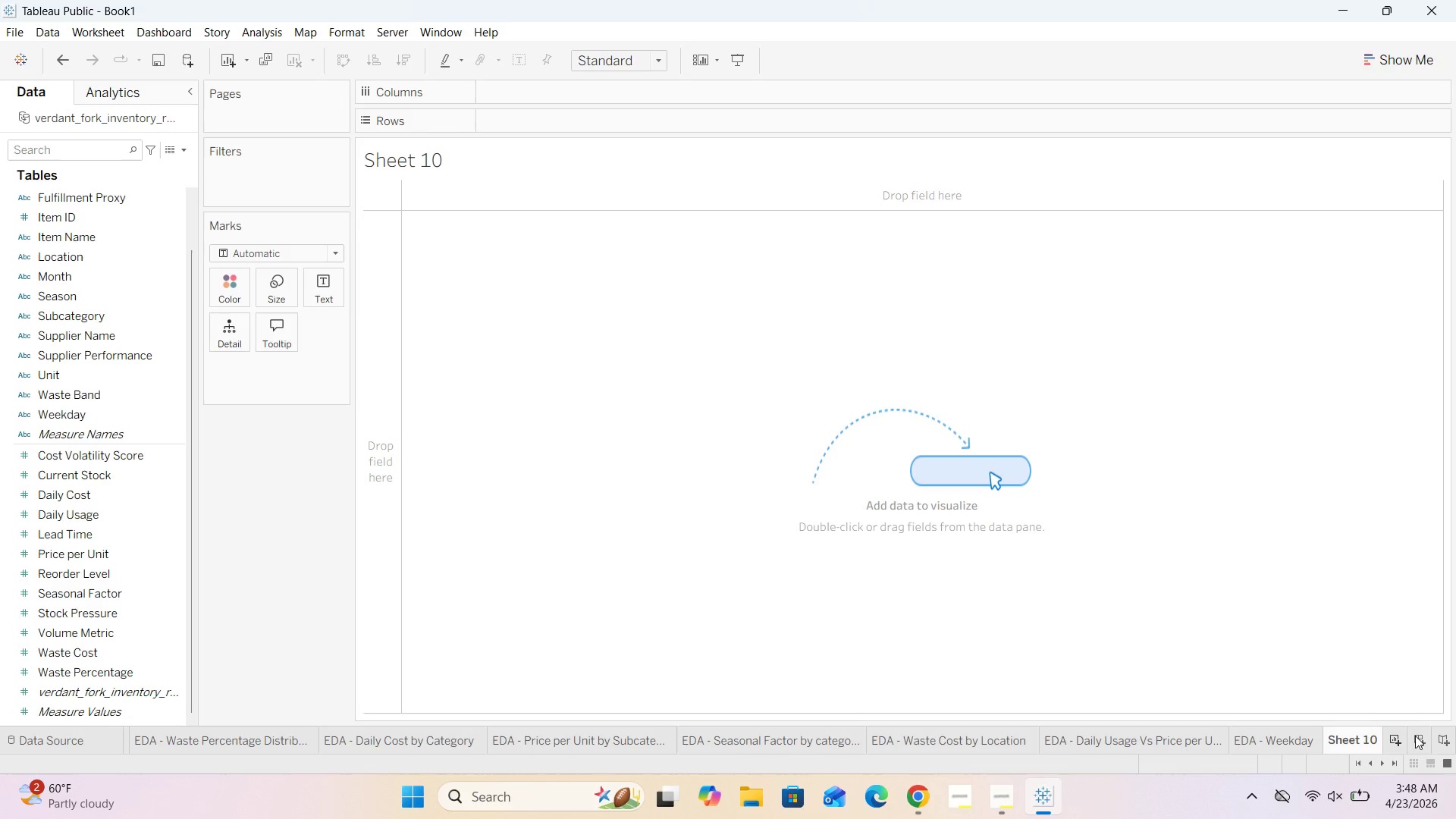 
double_click([1363, 745])
 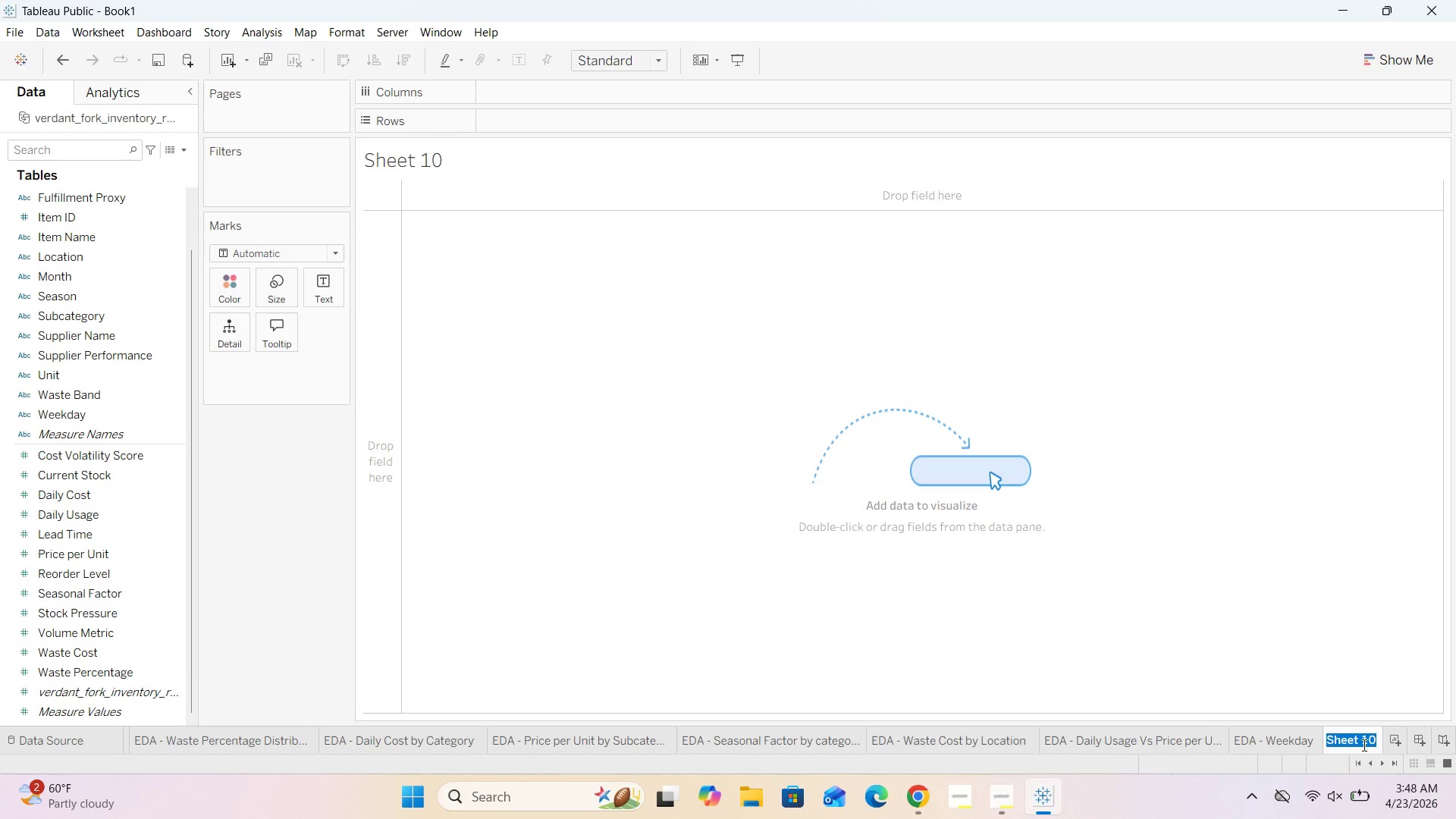 
key(Backspace)
type(Supplier Count by Category)
 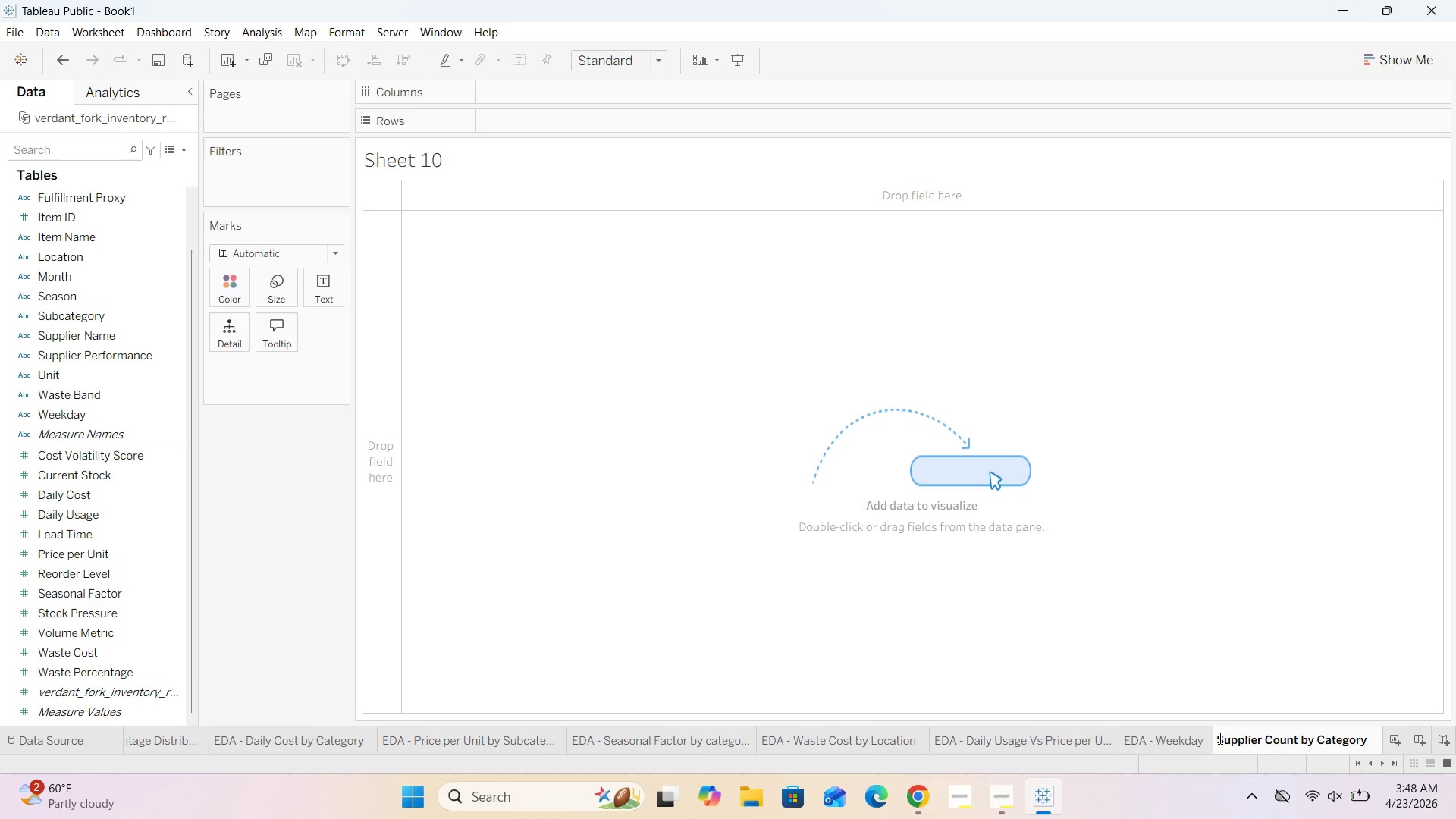 
left_click([1219, 739])
 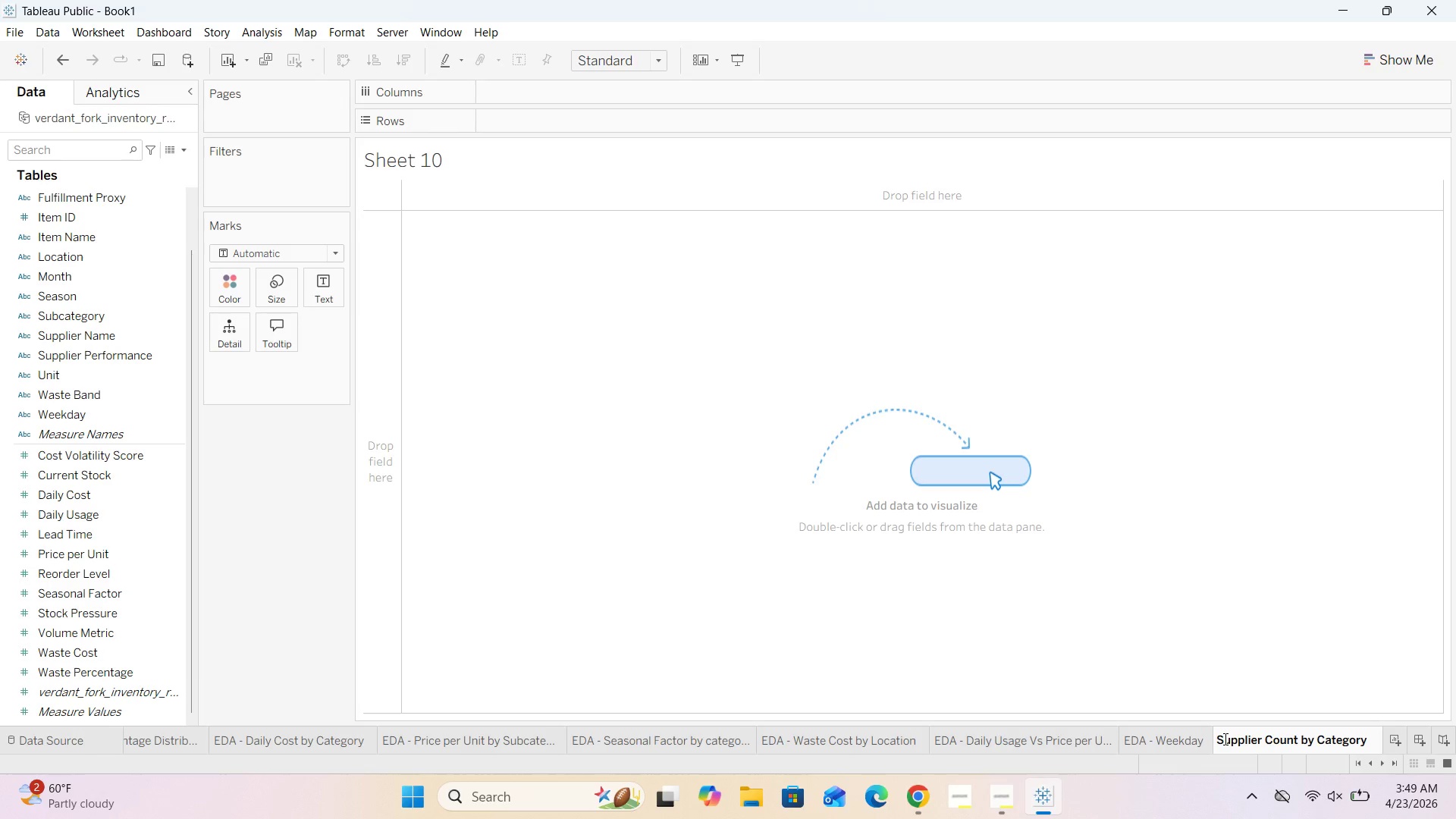 
type(EDA - )
 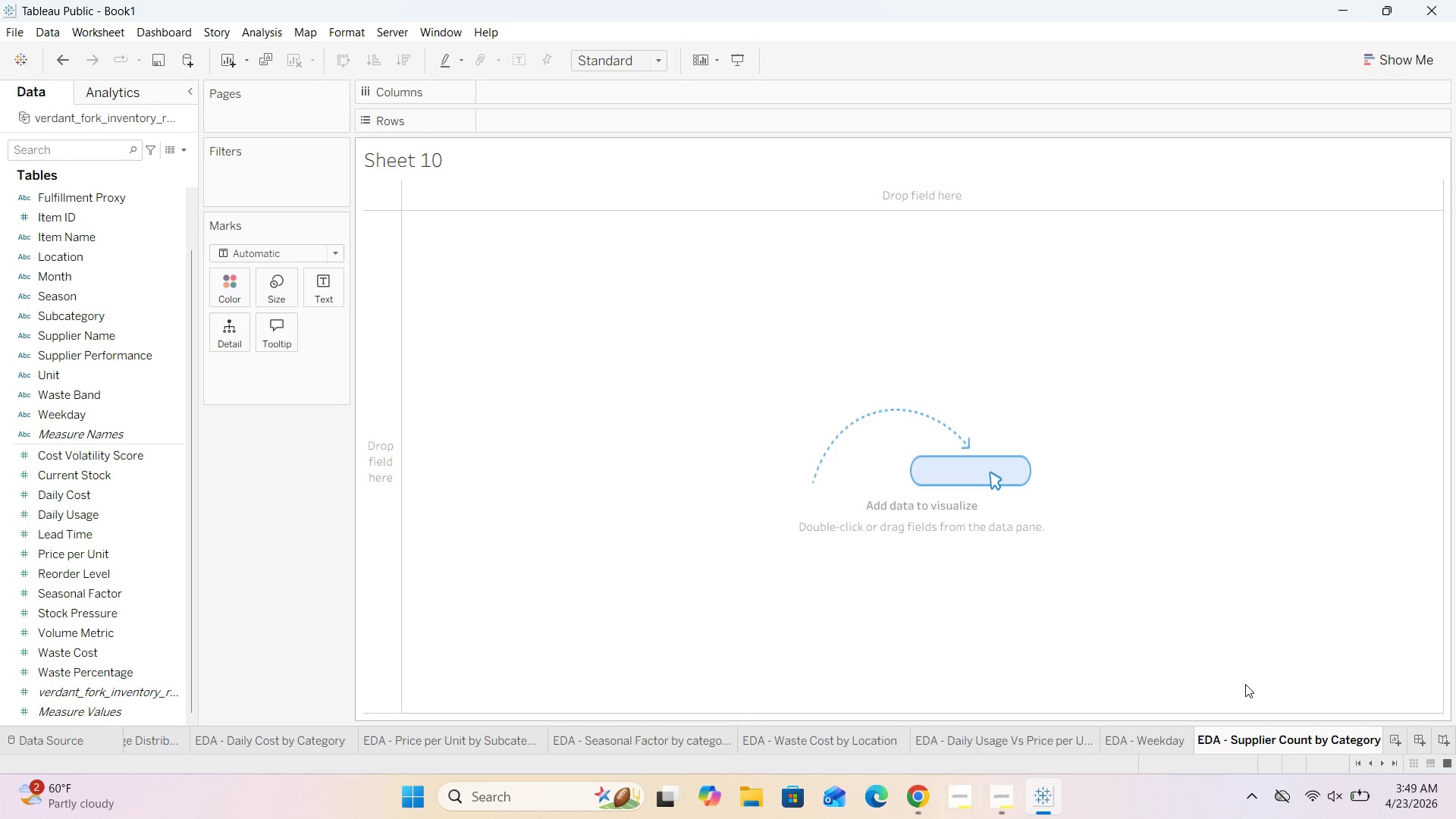 
left_click([1245, 684])
 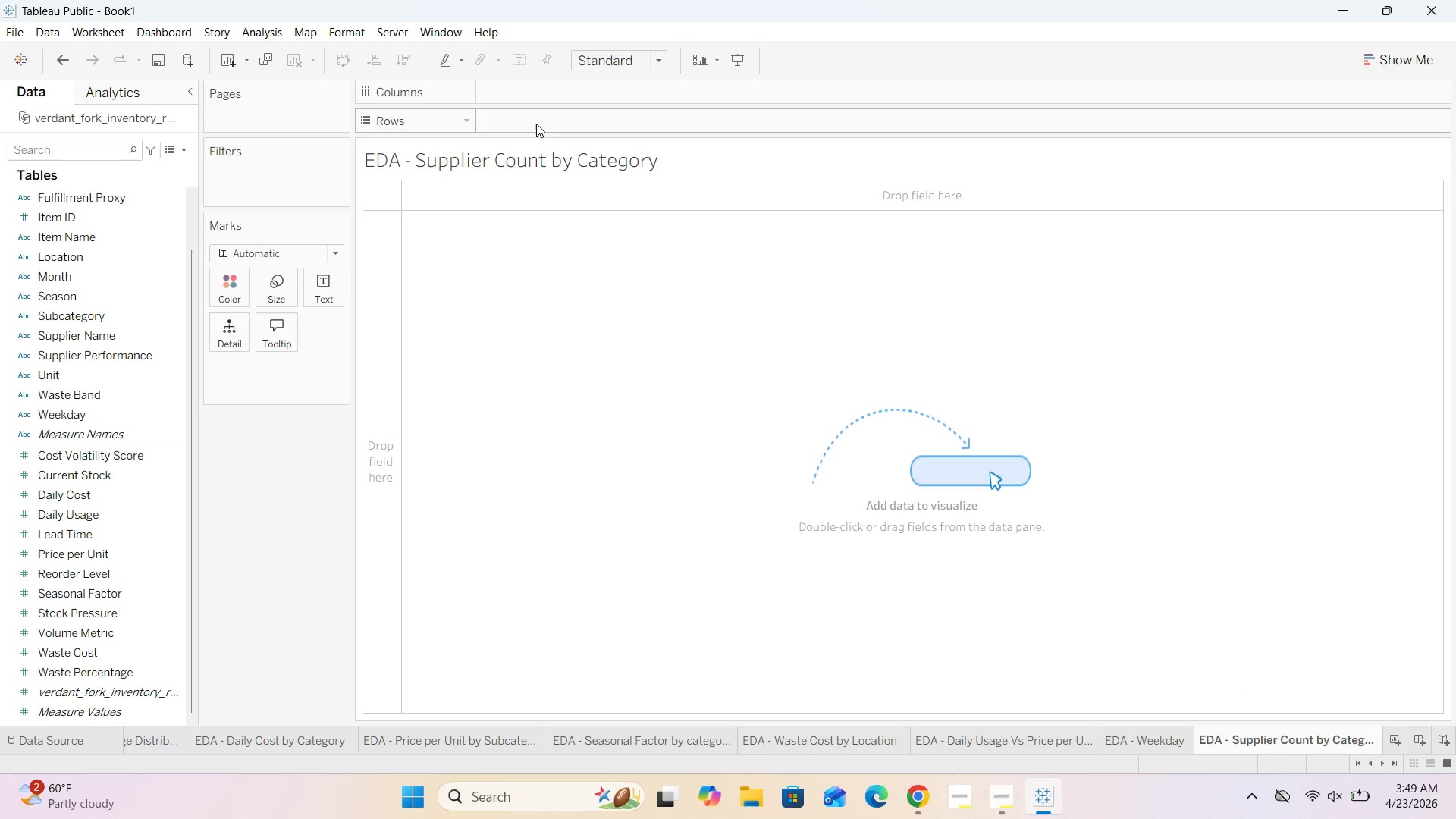 
double_click([535, 157])
 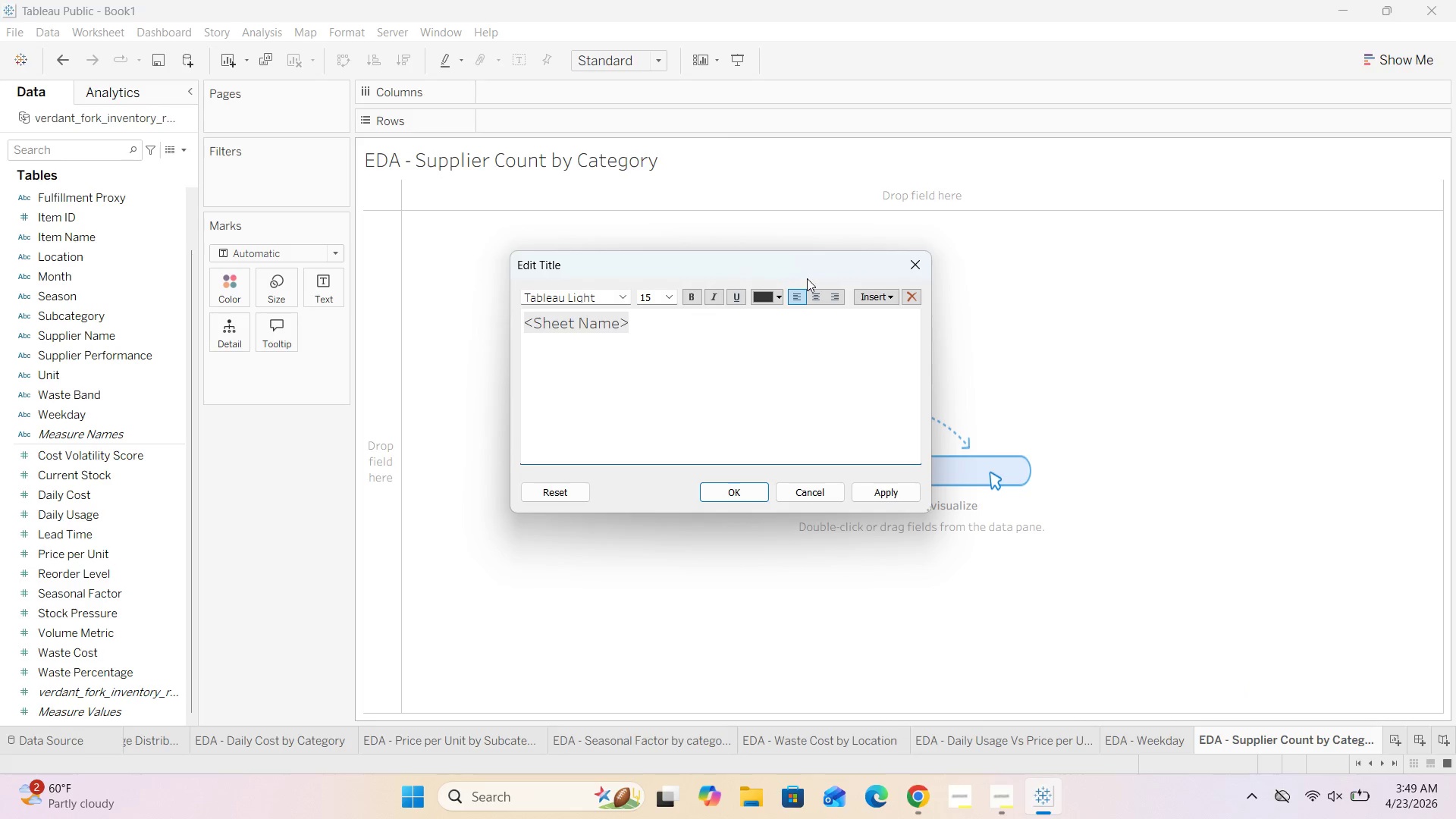 
left_click([813, 297])
 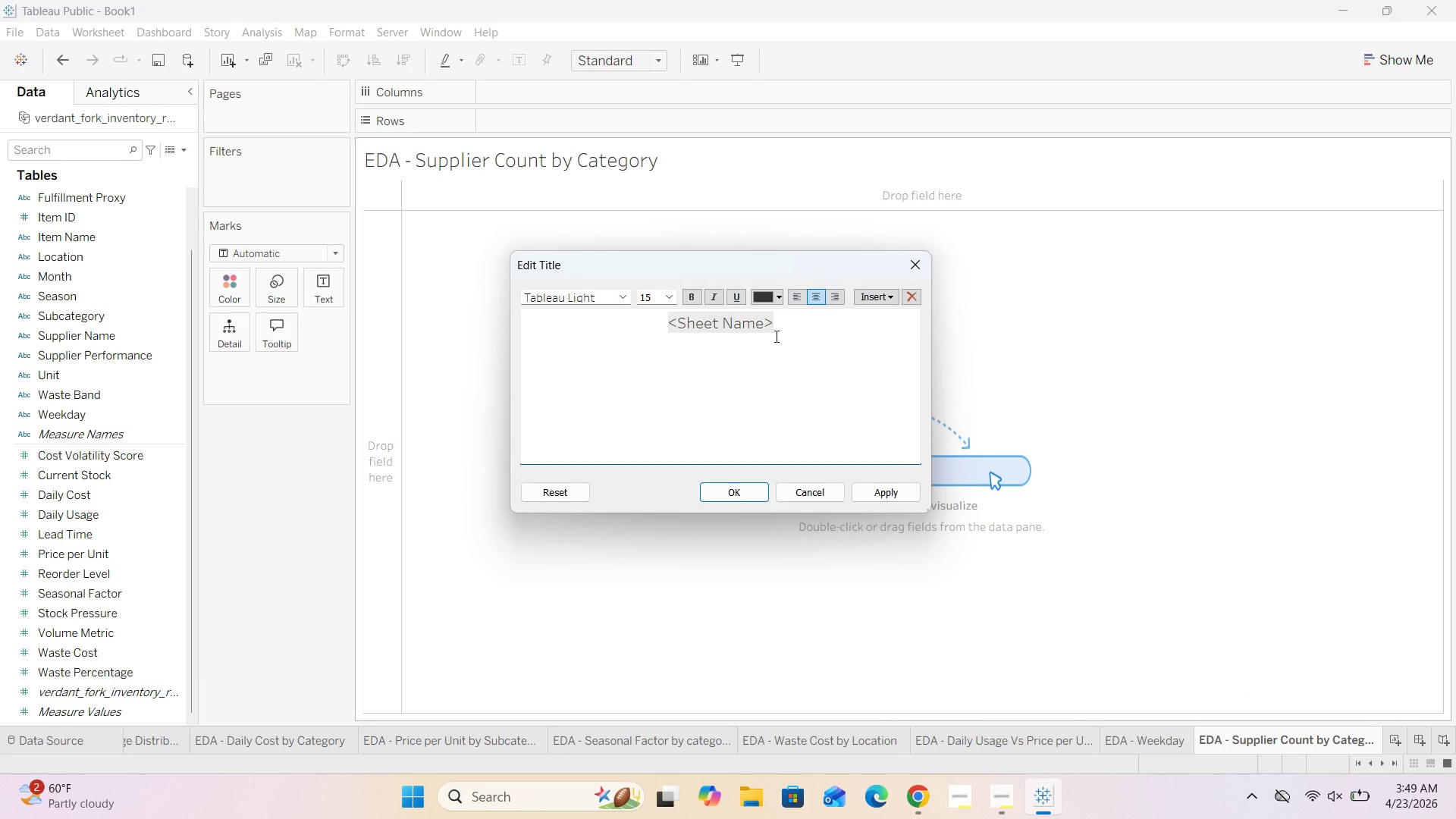 
left_click_drag(start_coordinate=[790, 329], to_coordinate=[669, 321])
 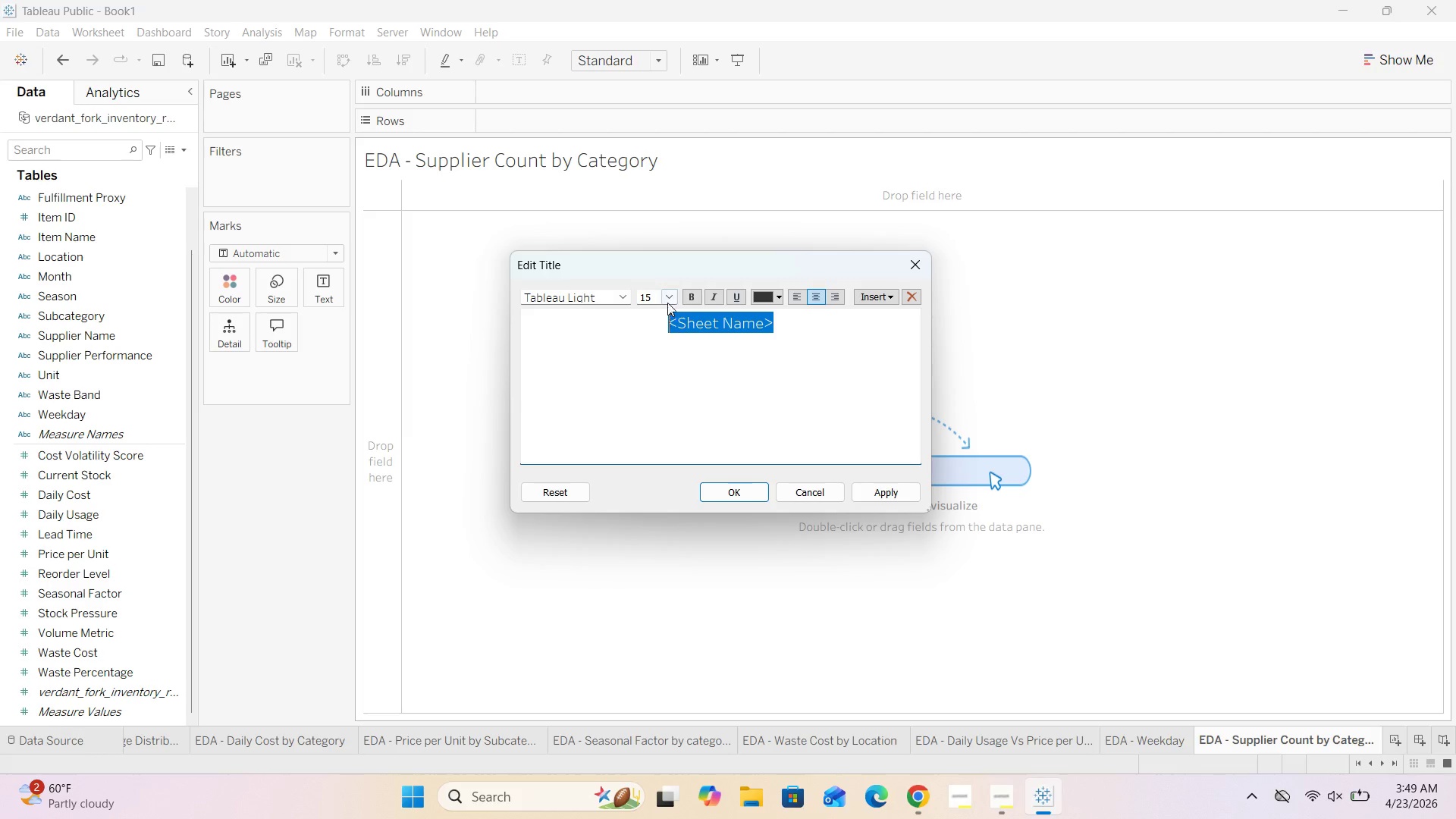 
left_click([667, 298])
 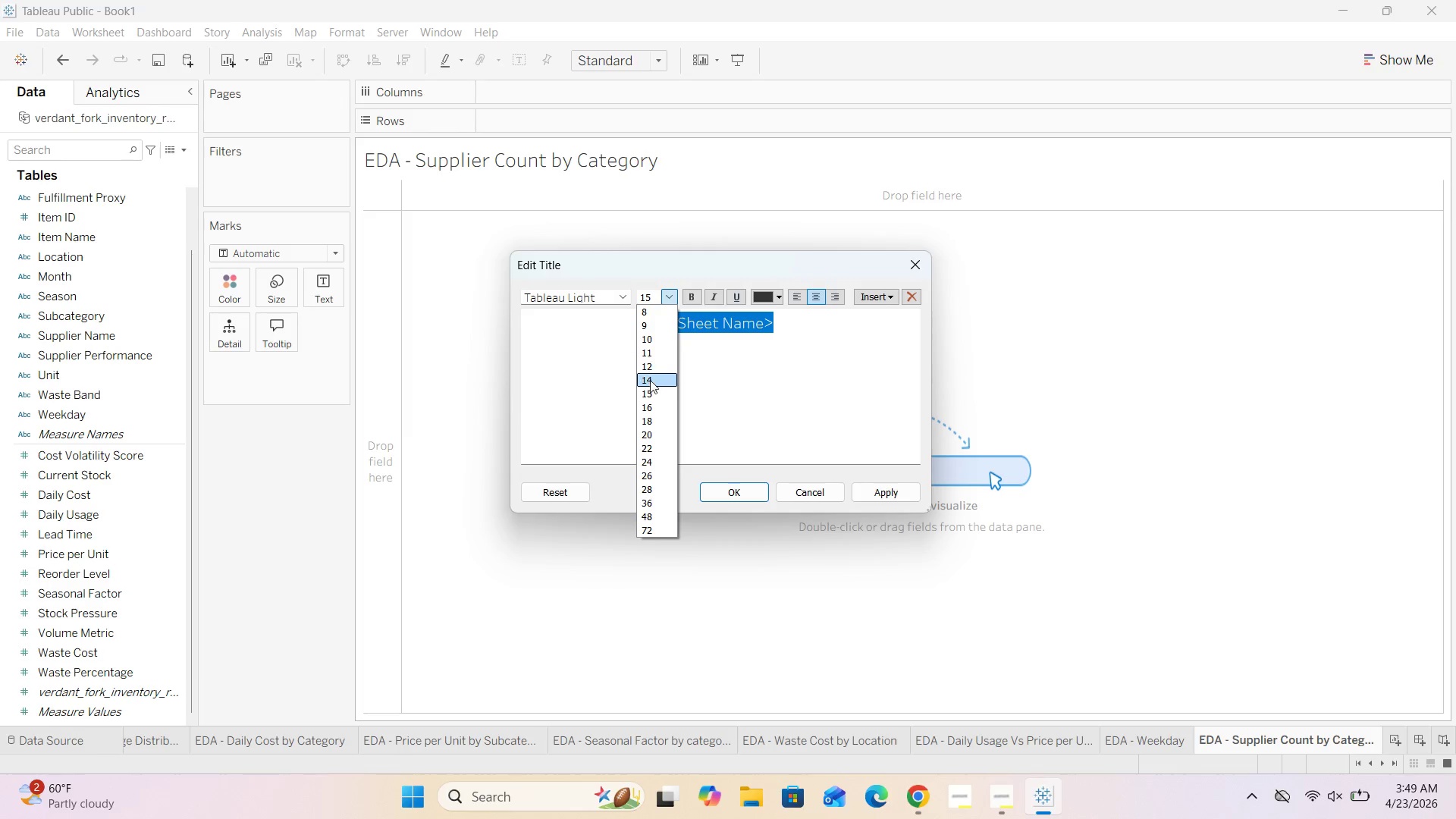 
left_click([648, 383])
 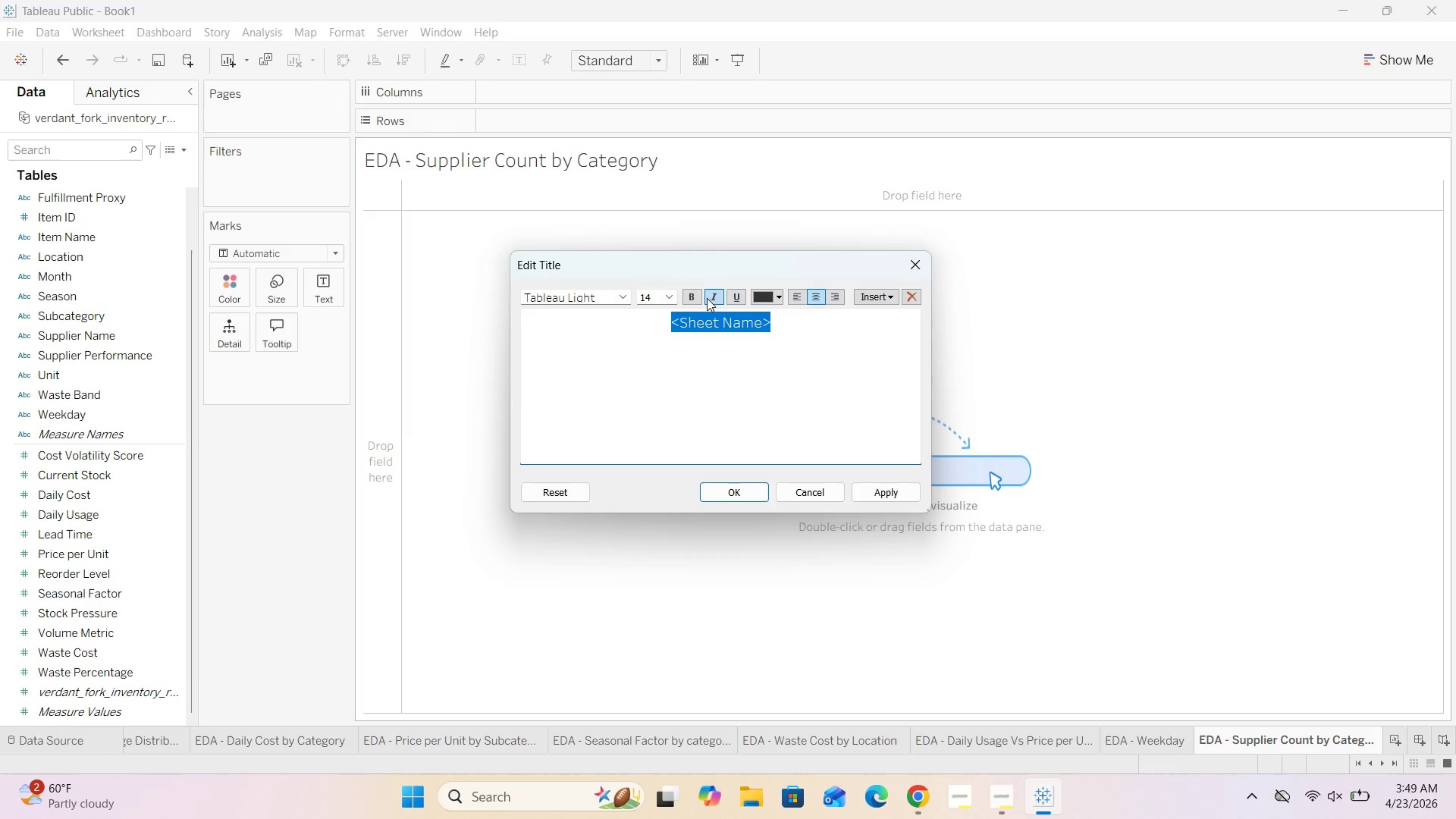 
left_click([689, 298])
 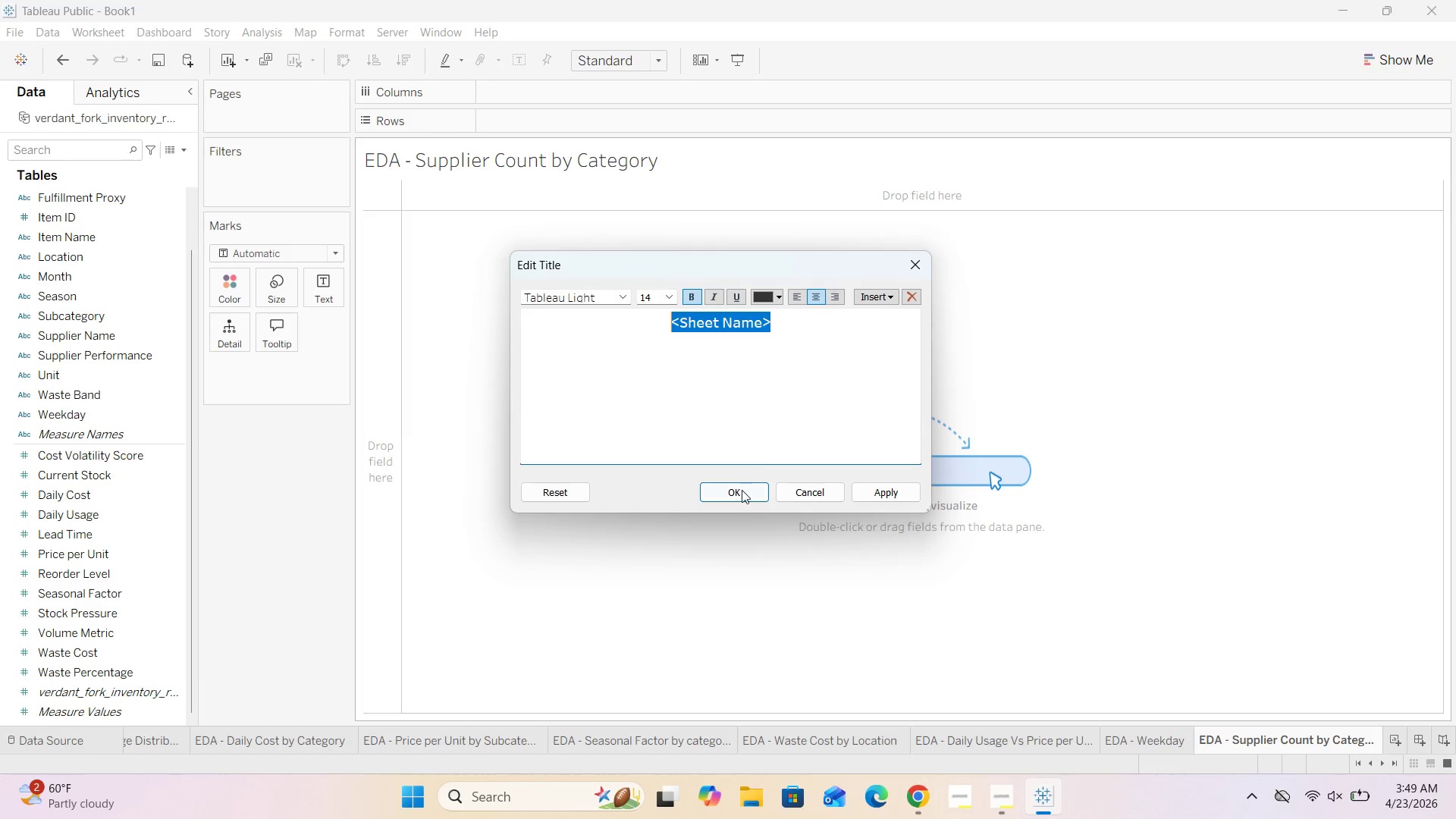 
left_click([742, 495])
 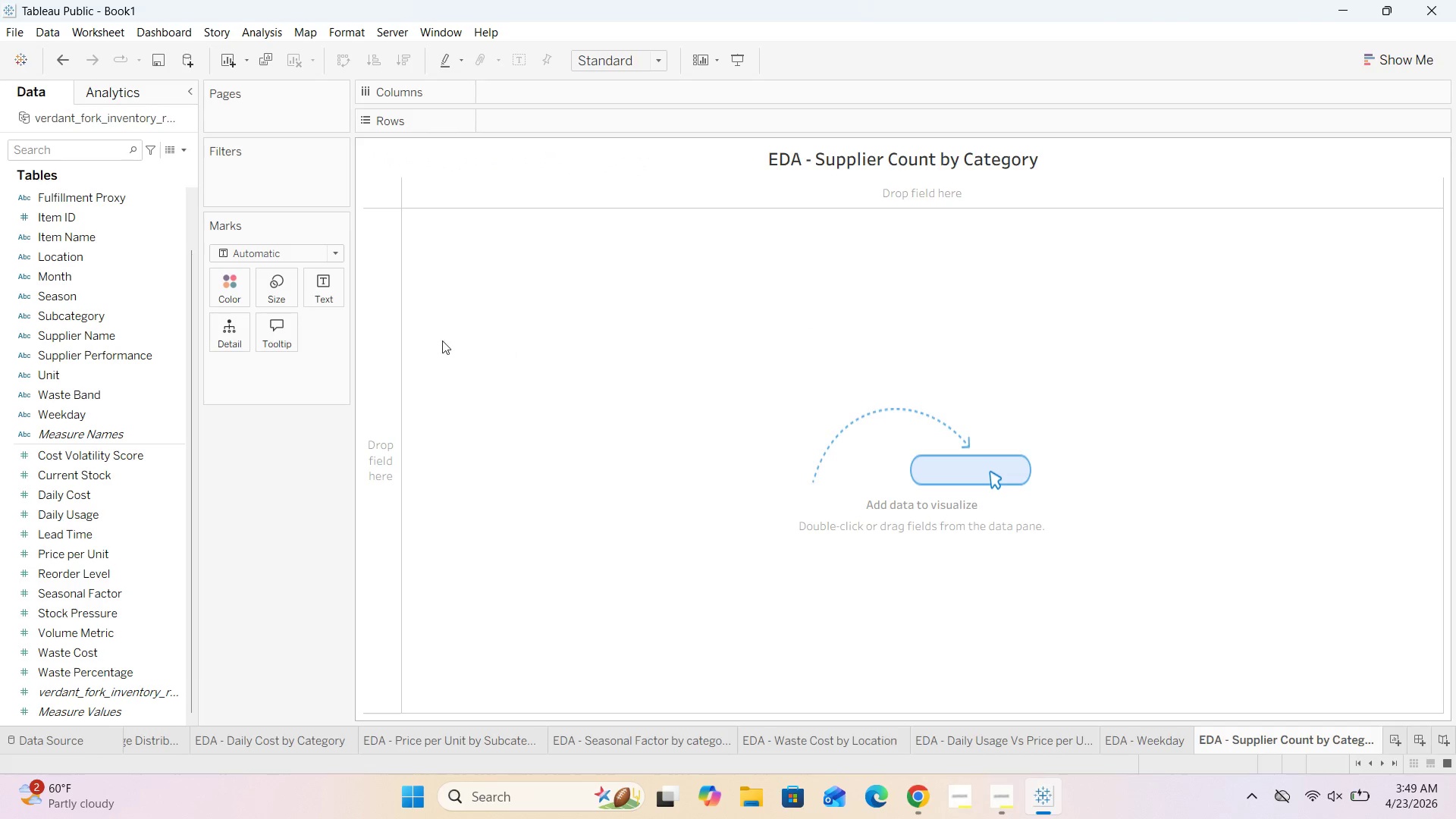 
scroll: coordinate [90, 268], scroll_direction: up, amount: 2.0
 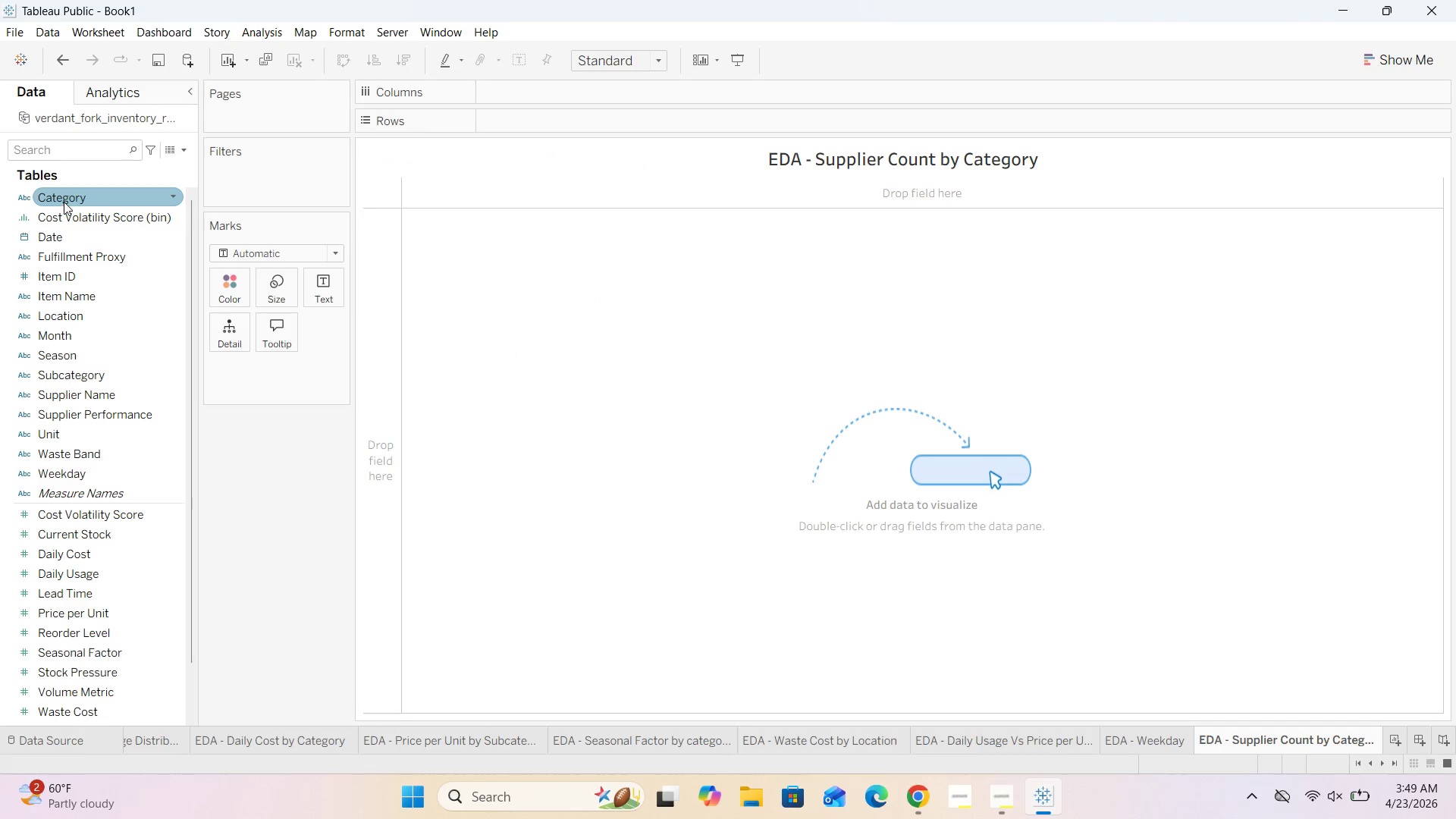 
left_click_drag(start_coordinate=[64, 202], to_coordinate=[515, 129])
 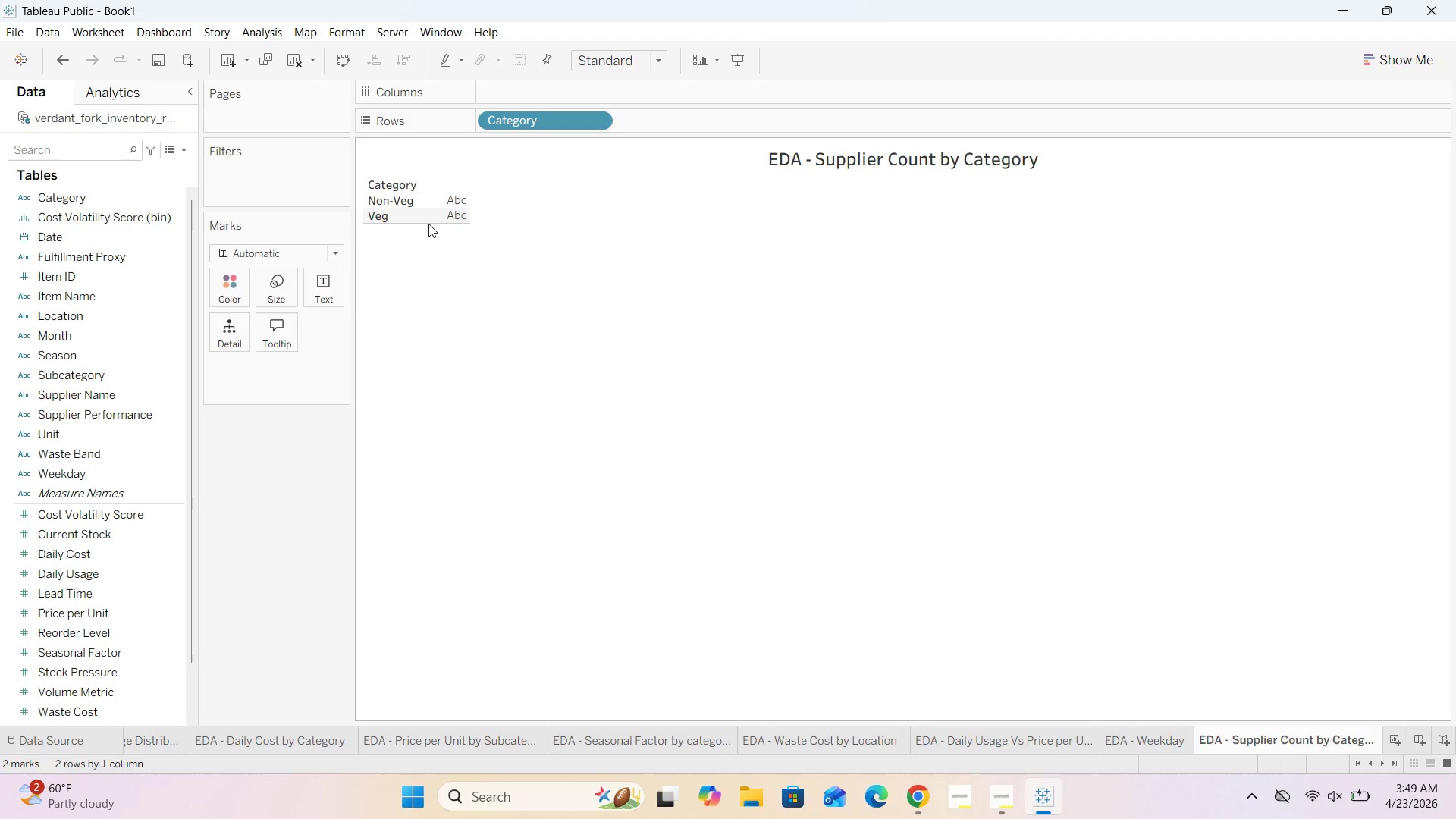 
left_click_drag(start_coordinate=[423, 215], to_coordinate=[439, 215])
 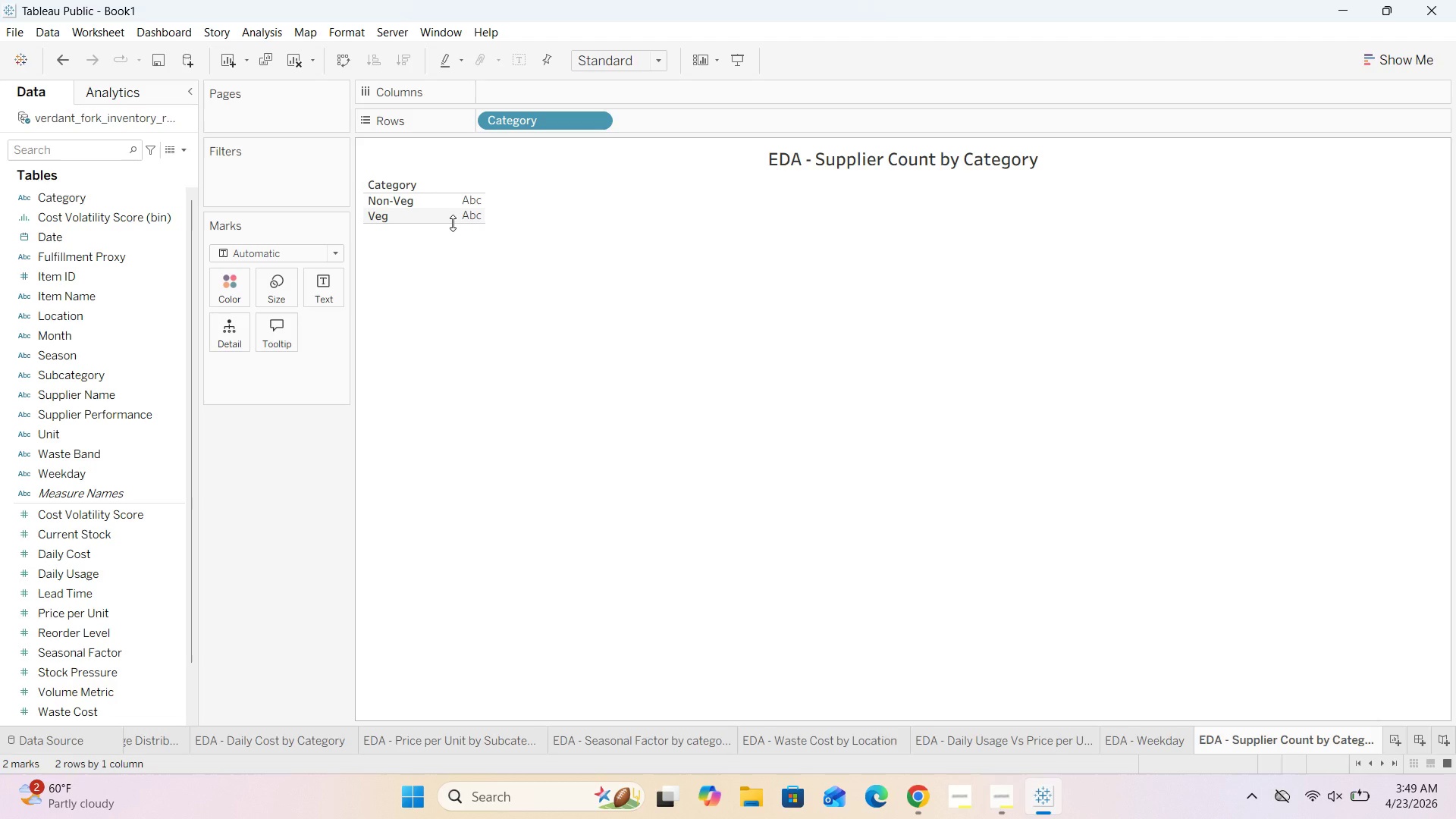 
left_click_drag(start_coordinate=[453, 223], to_coordinate=[462, 296])
 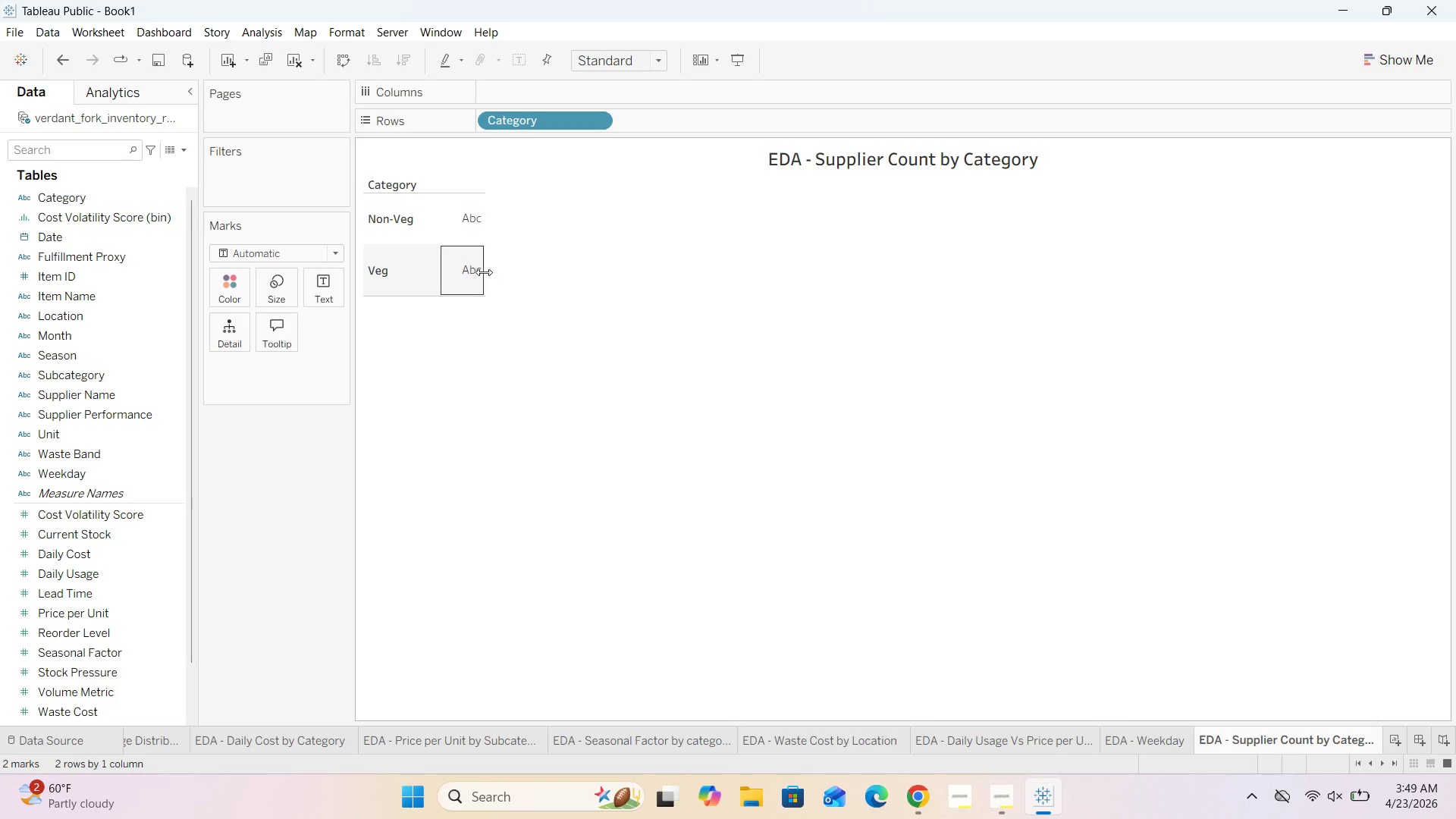 
left_click_drag(start_coordinate=[484, 272], to_coordinate=[526, 271])
 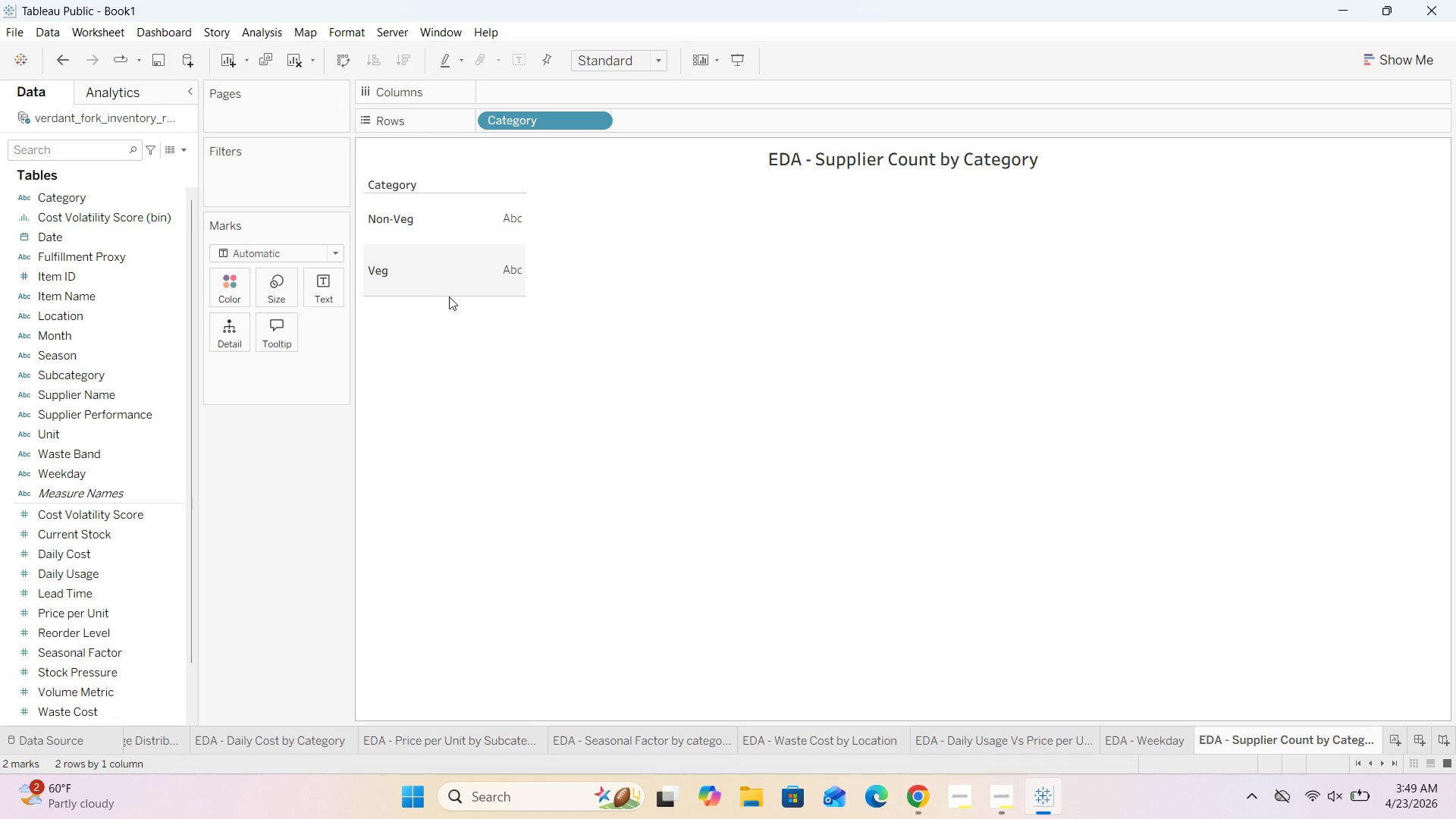 
left_click_drag(start_coordinate=[449, 294], to_coordinate=[451, 301])
 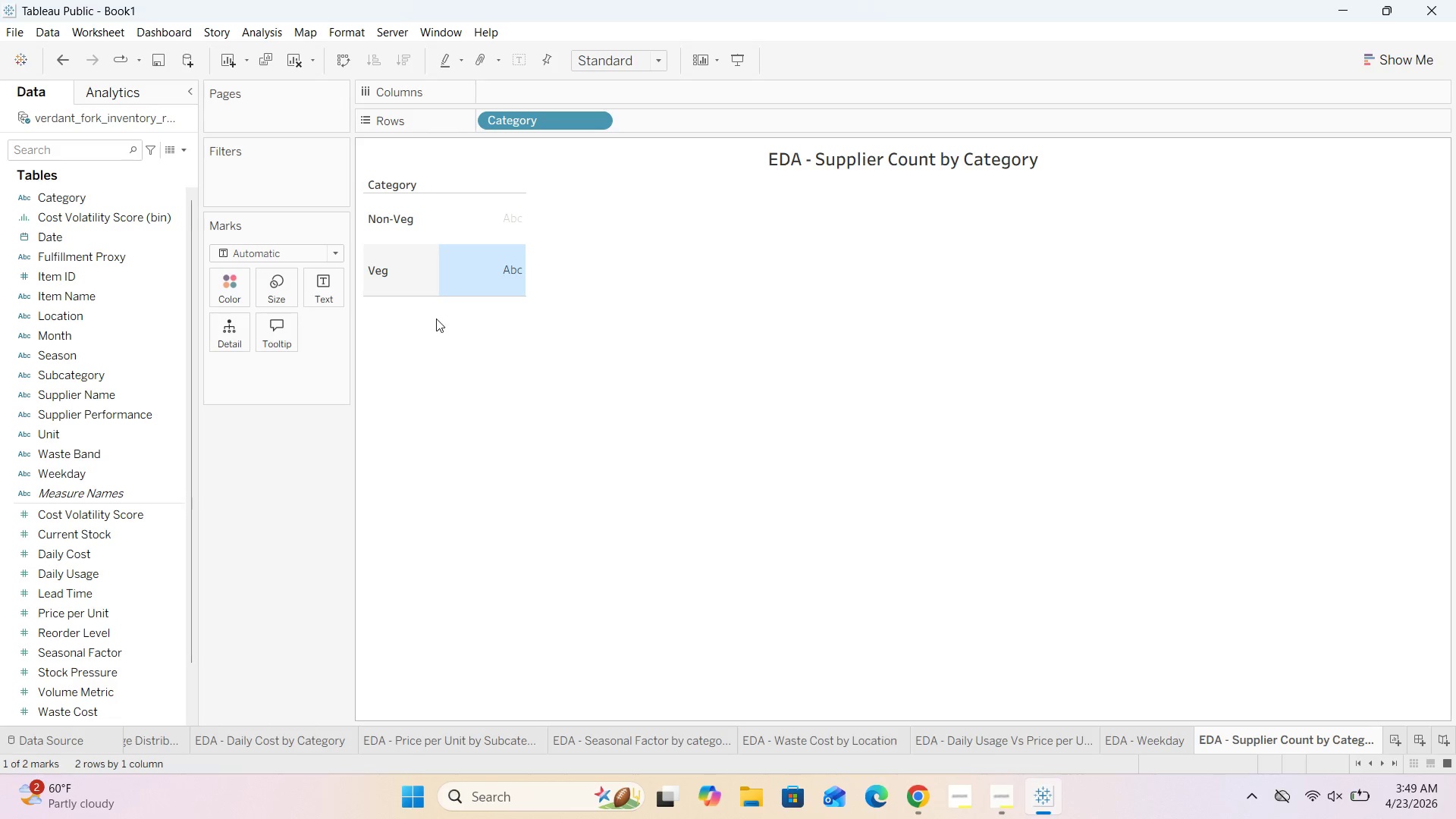 
left_click([436, 319])
 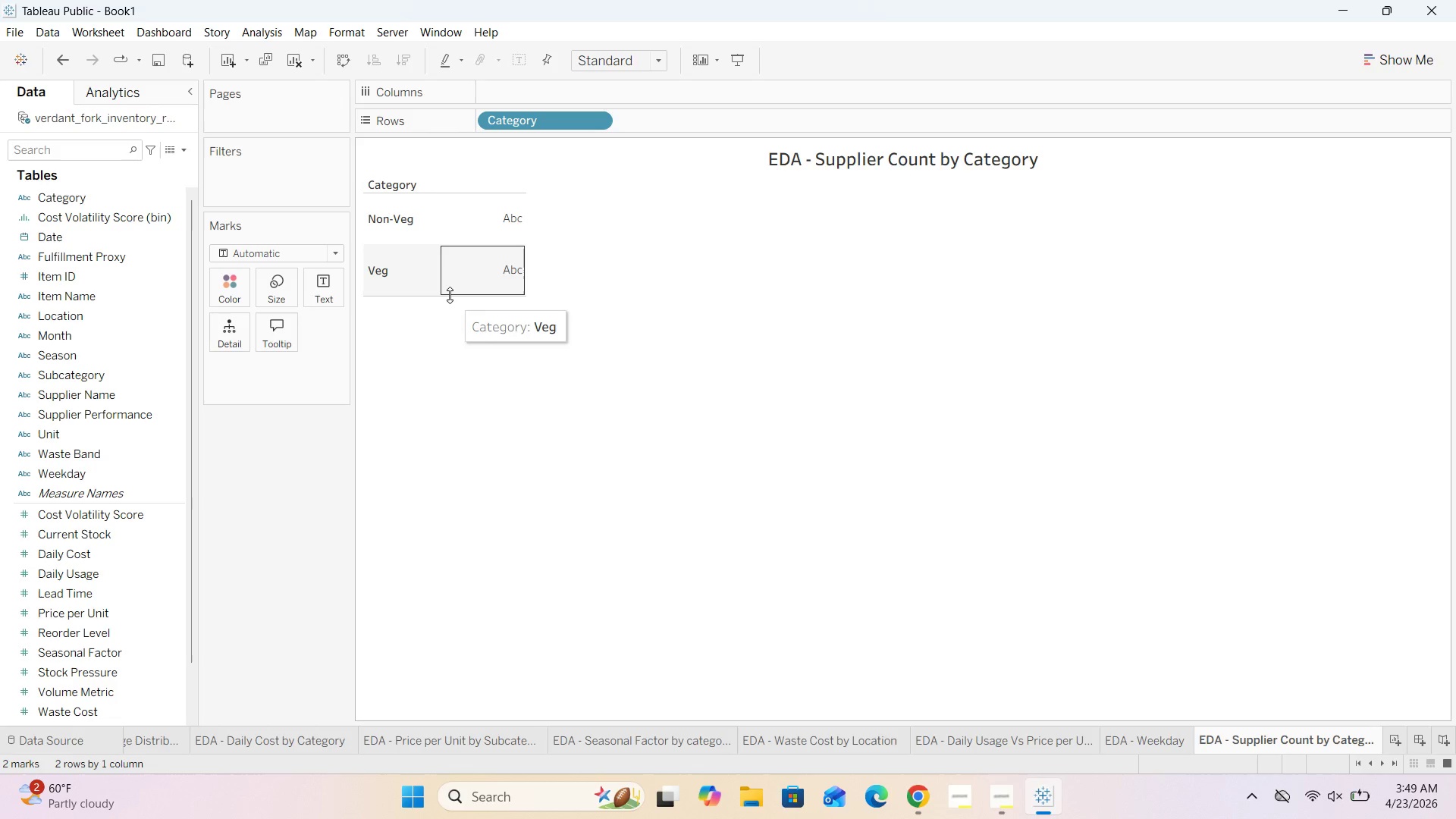 
left_click_drag(start_coordinate=[450, 295], to_coordinate=[451, 329])
 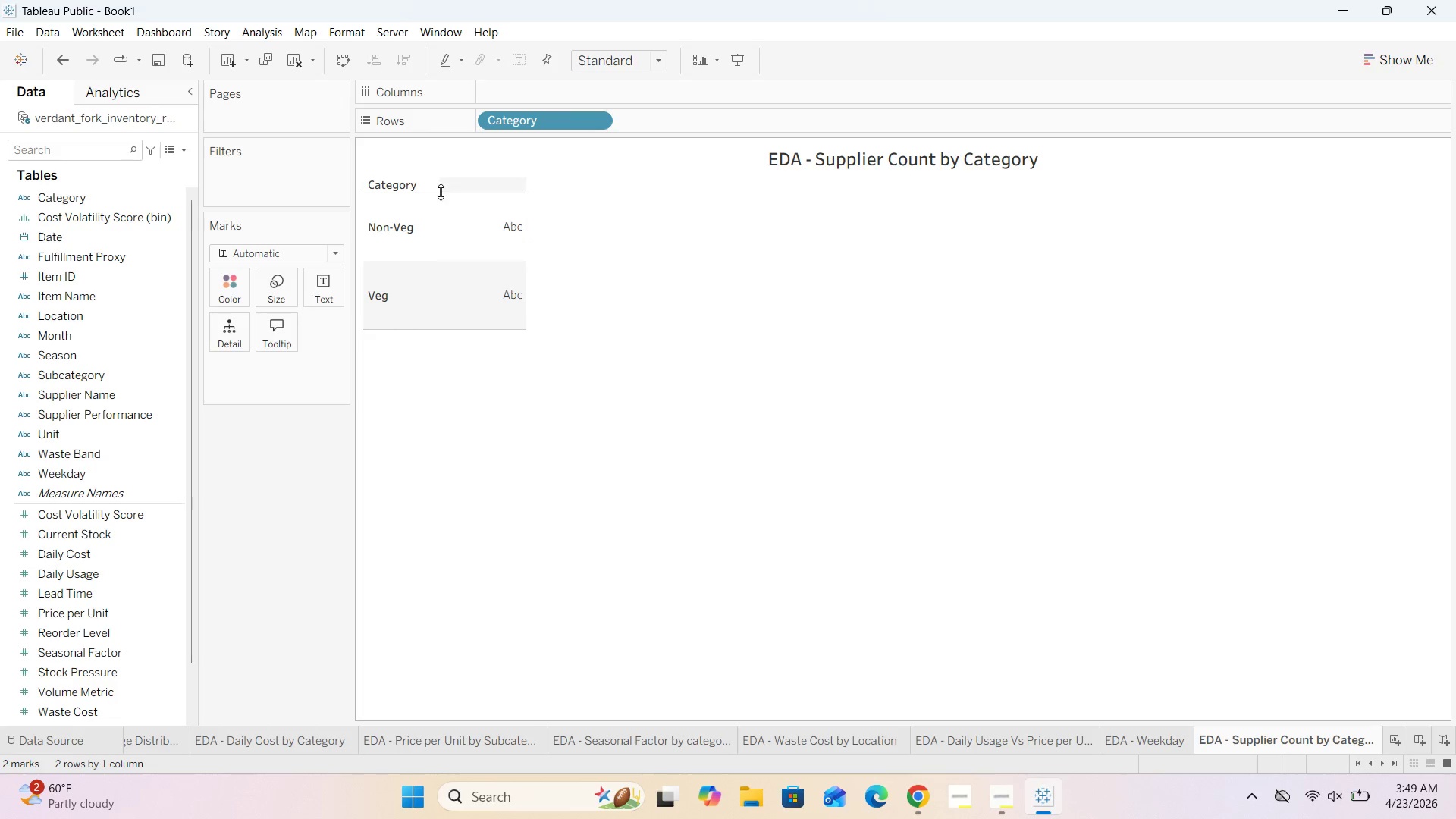 
left_click_drag(start_coordinate=[441, 192], to_coordinate=[442, 206])
 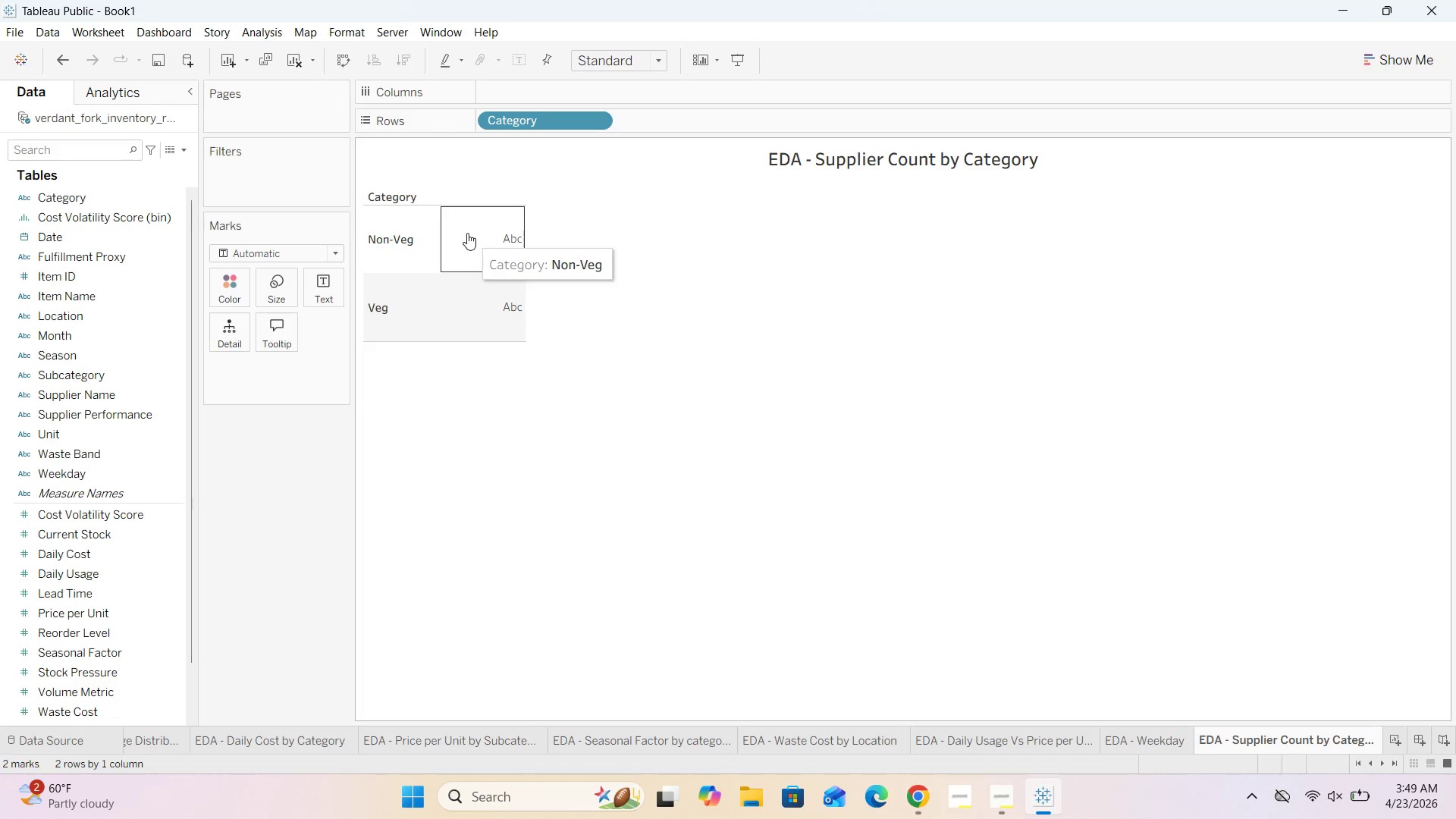 
wait(16.12)
 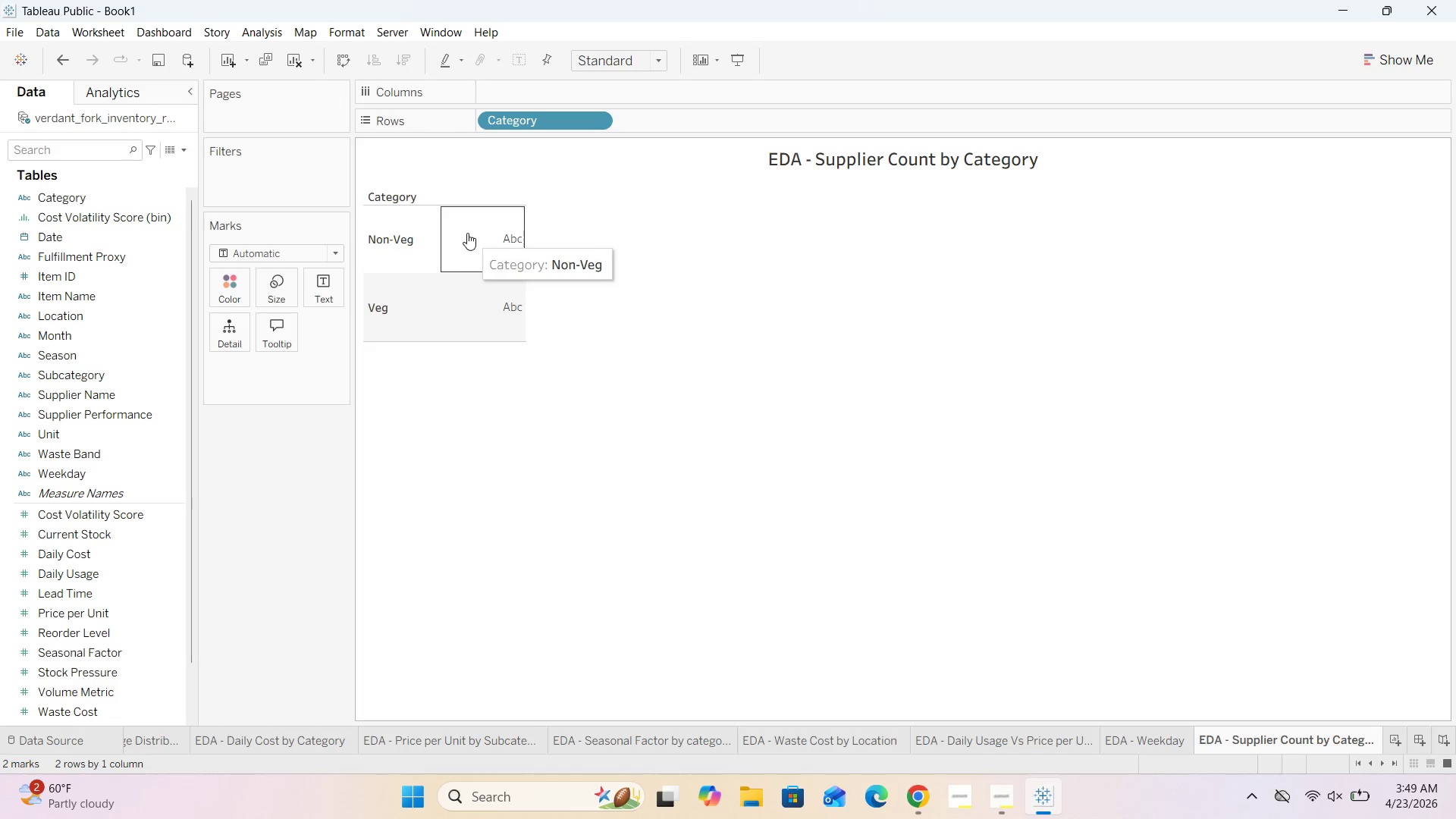 
scroll: coordinate [74, 352], scroll_direction: down, amount: 1.0
 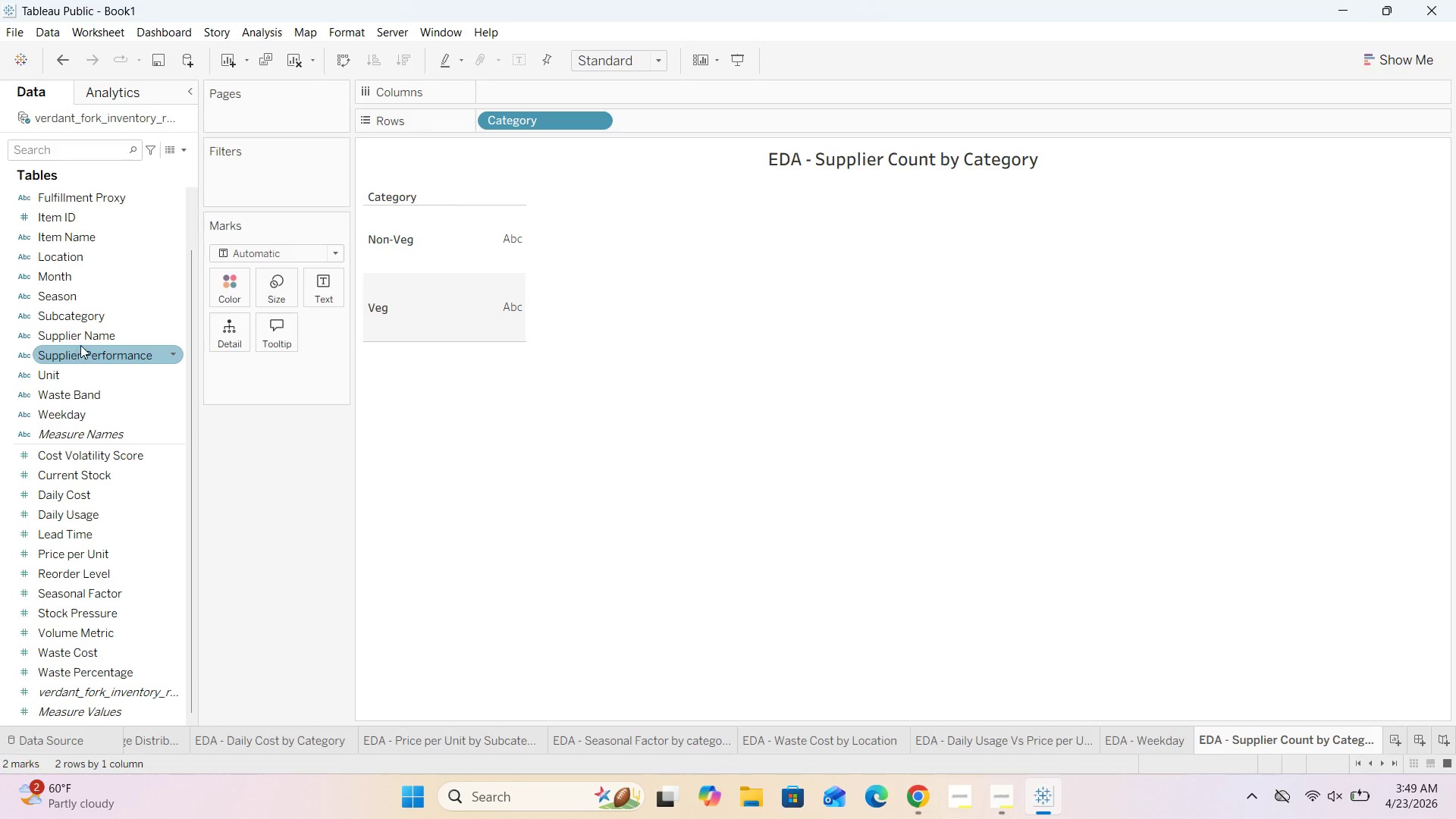 
left_click_drag(start_coordinate=[86, 340], to_coordinate=[534, 98])
 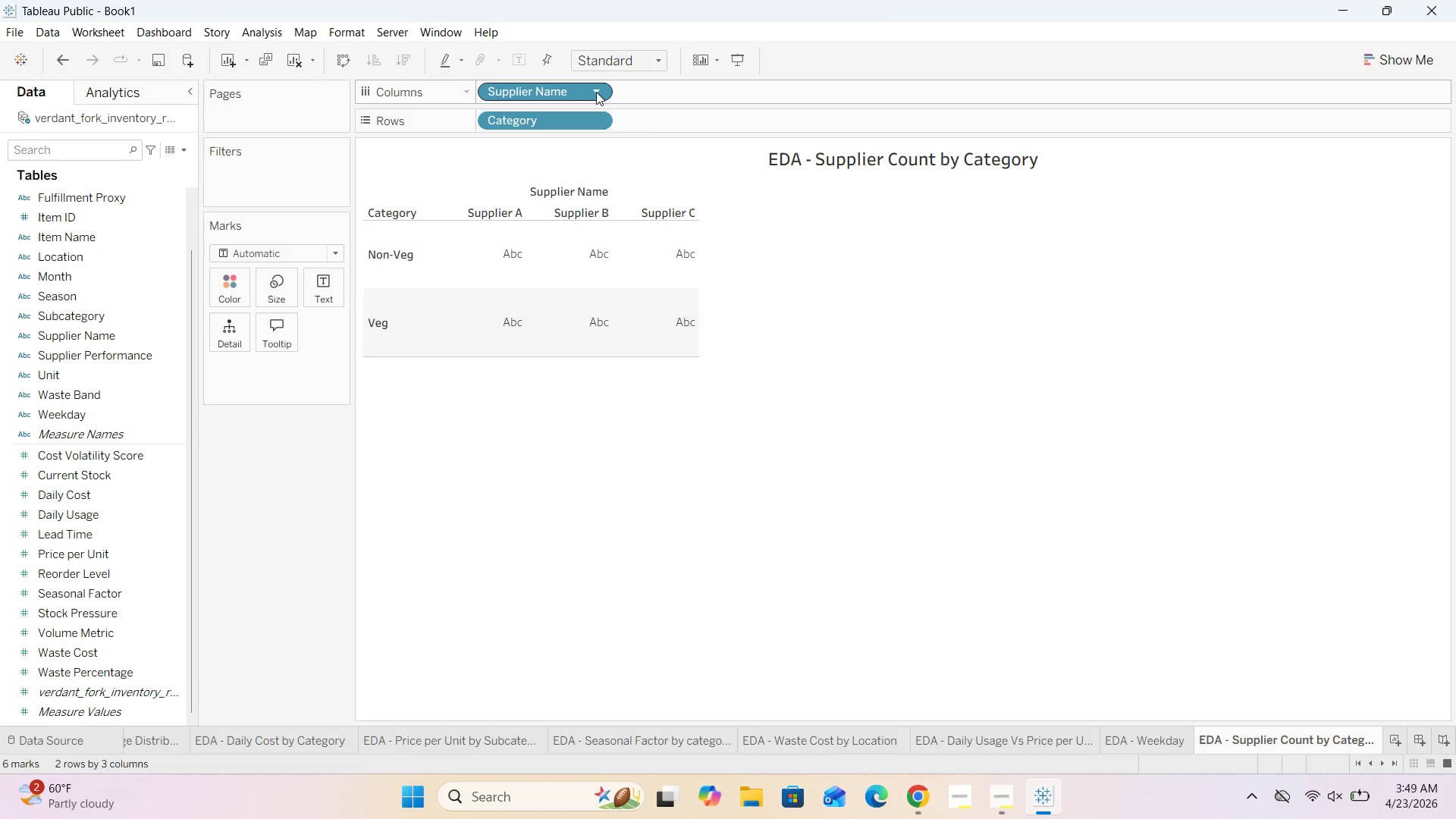 
left_click([596, 92])
 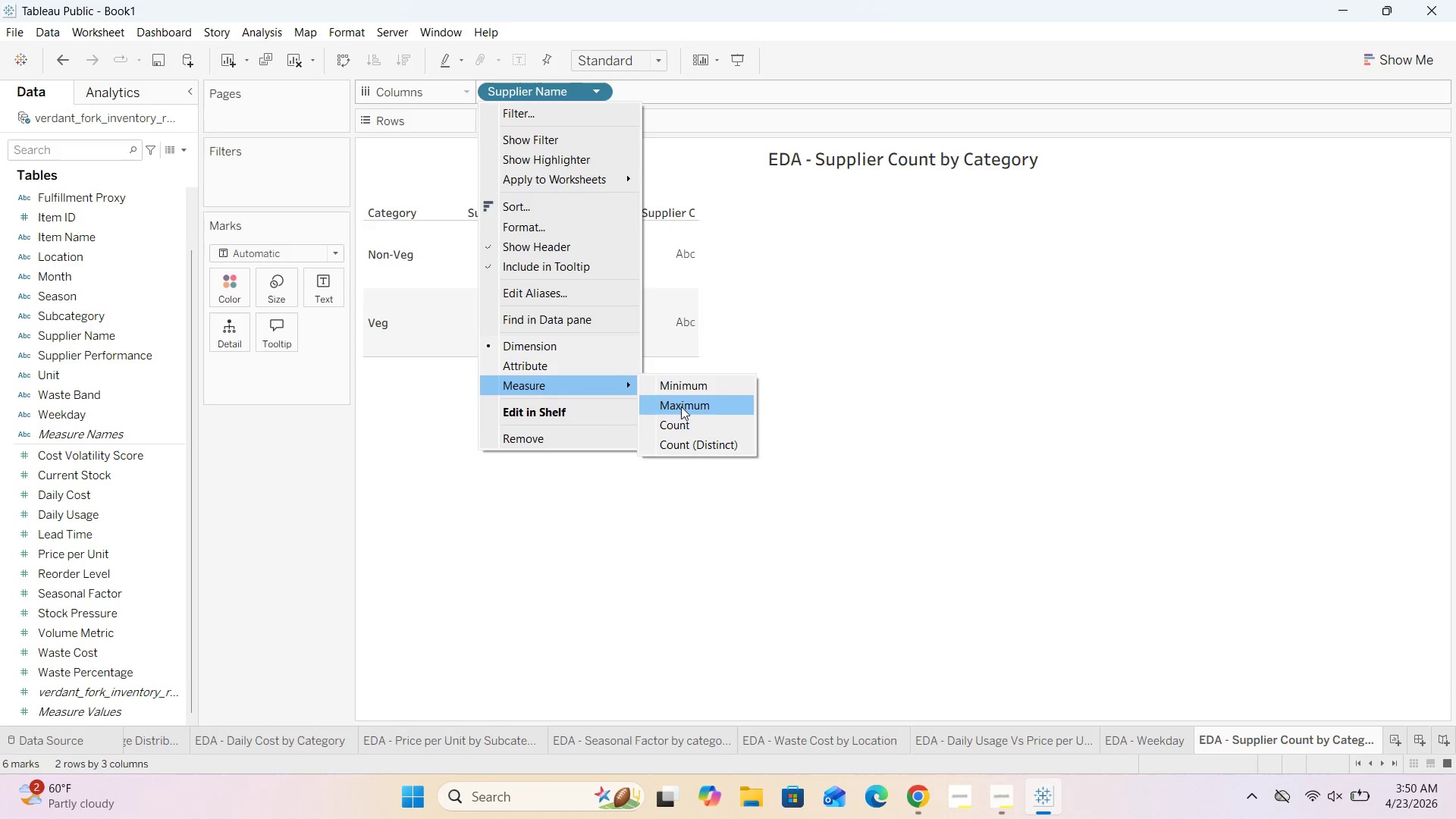 
left_click([693, 446])
 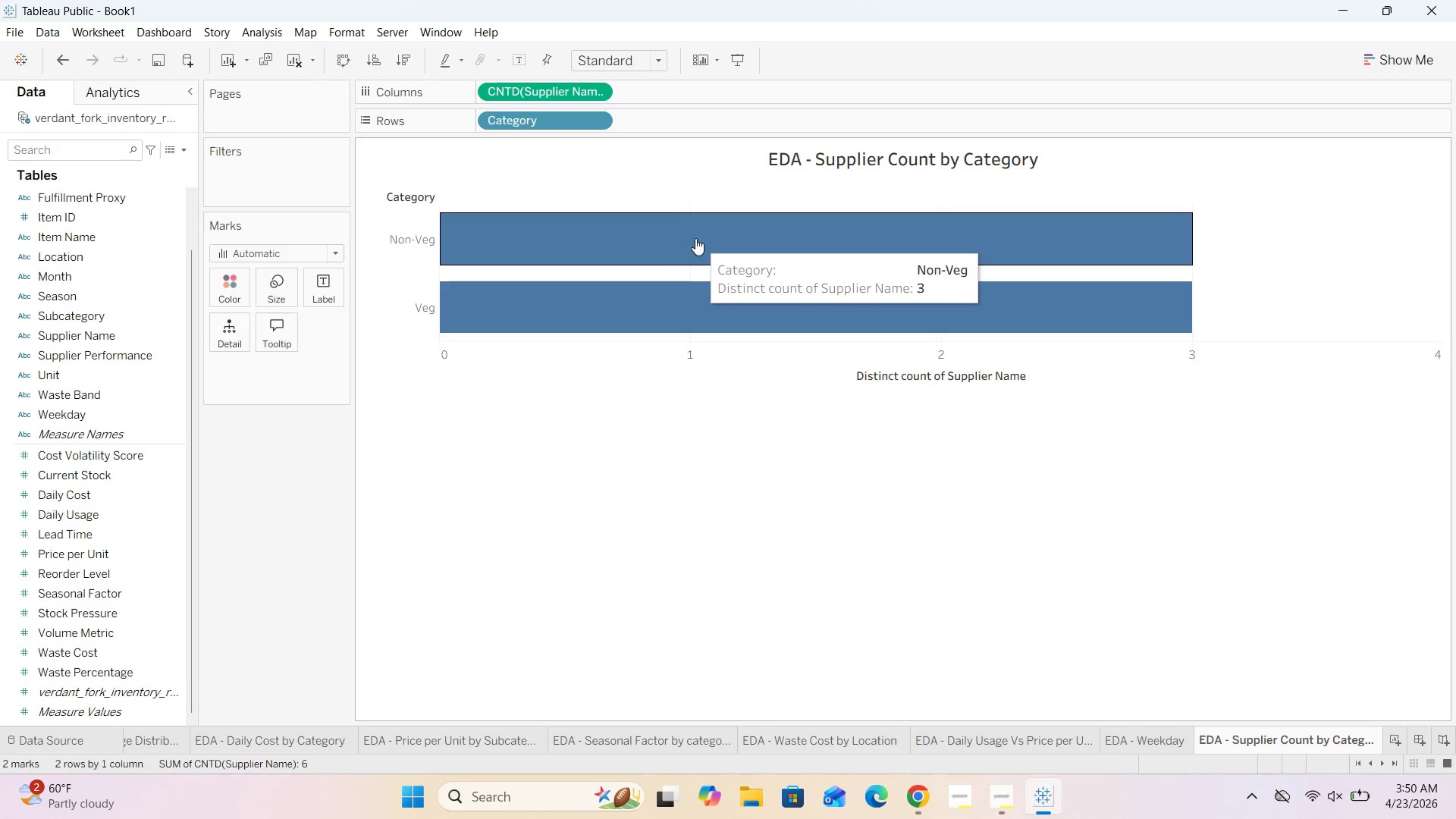 
wait(5.19)
 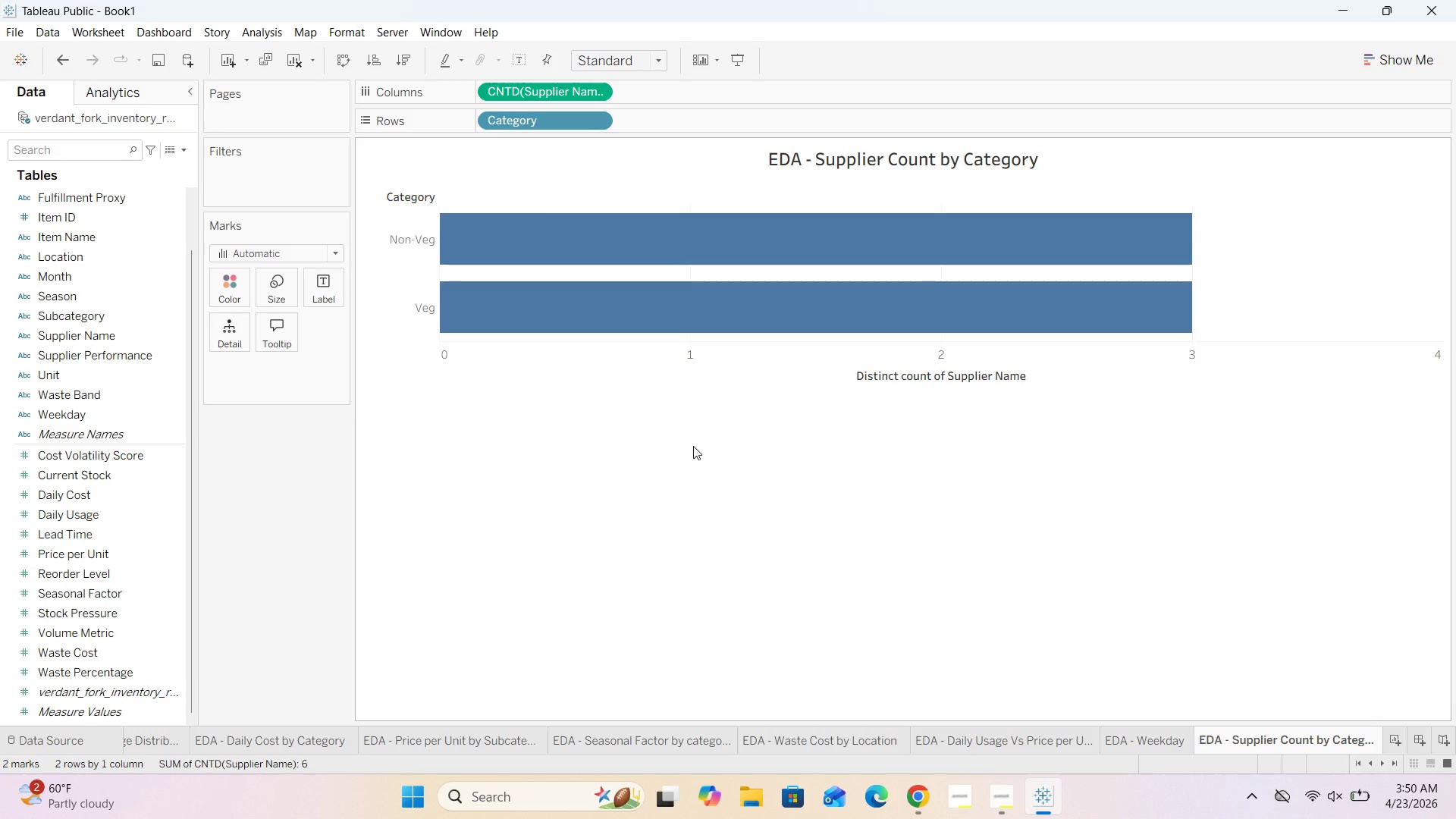 
left_click([609, 89])
 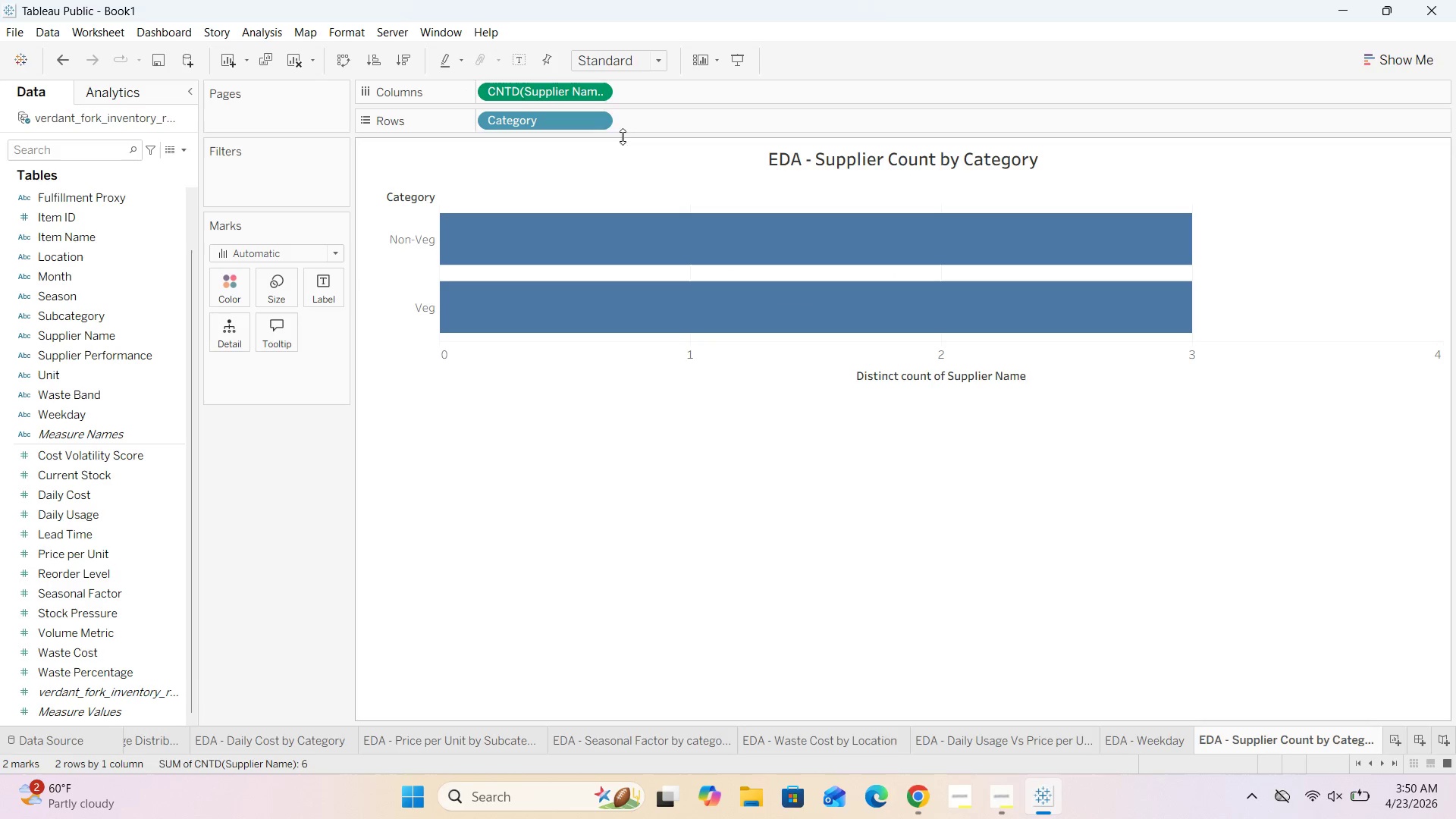 
left_click([601, 89])
 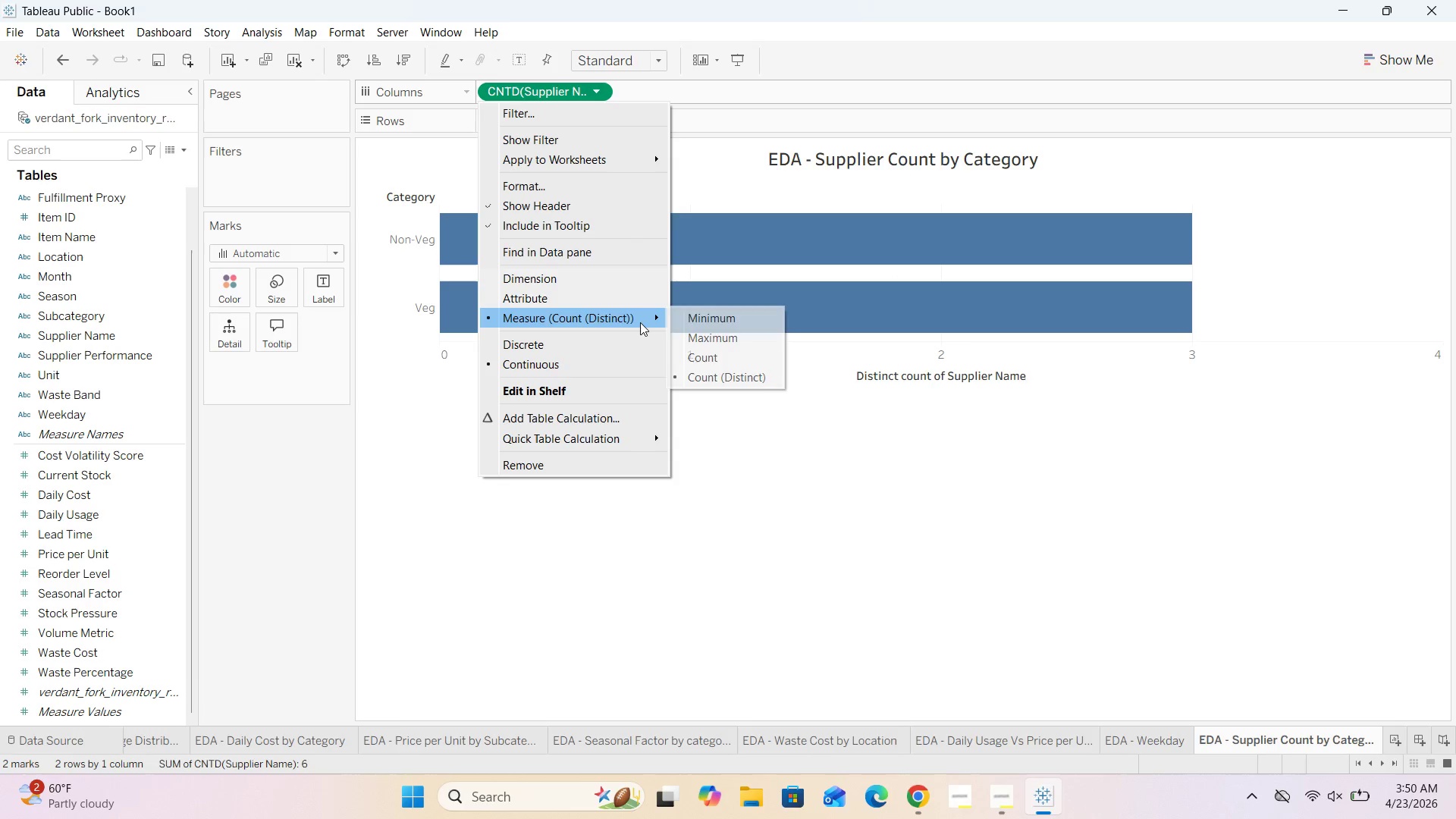 
left_click([702, 353])
 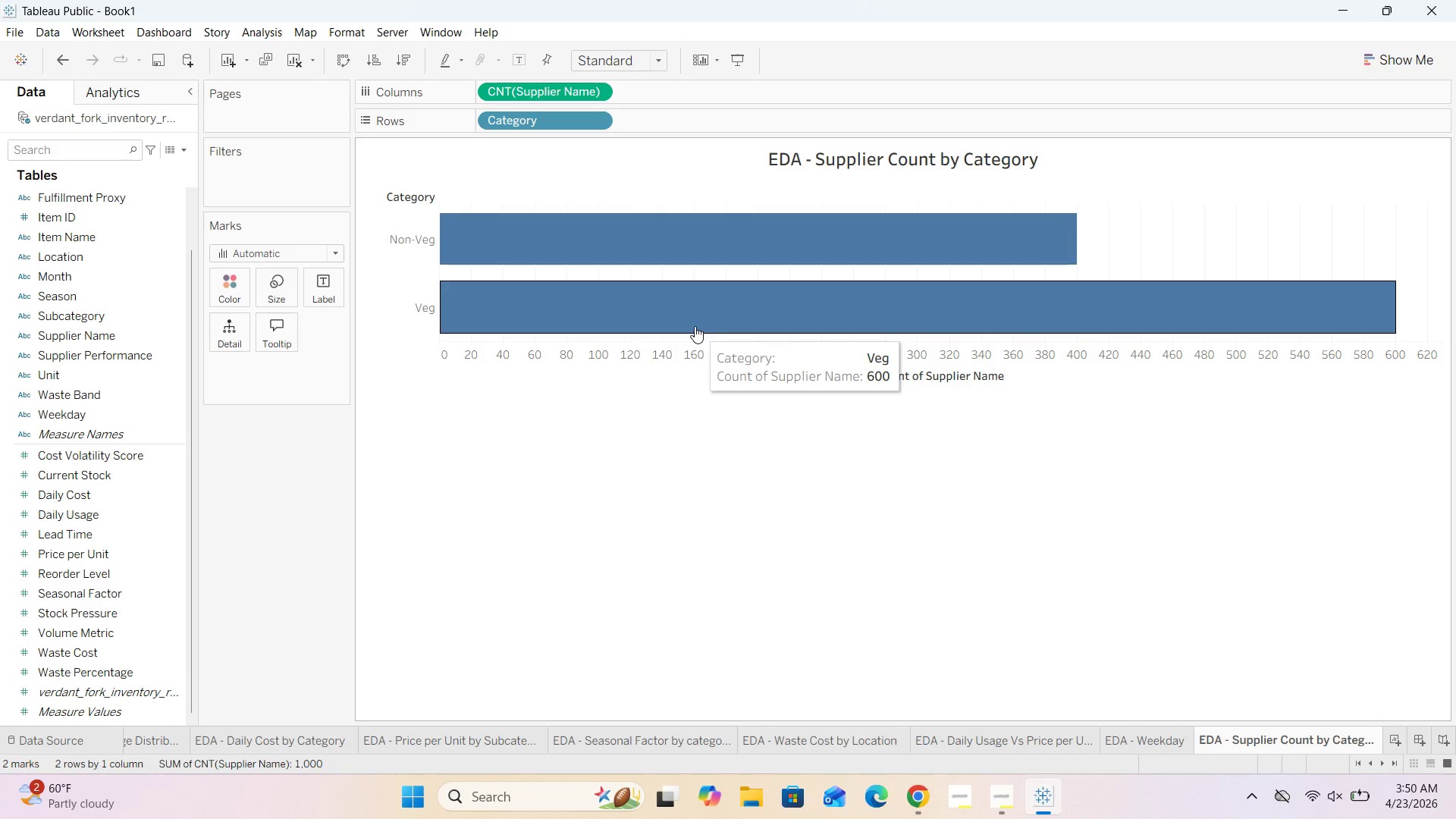 
wait(13.25)
 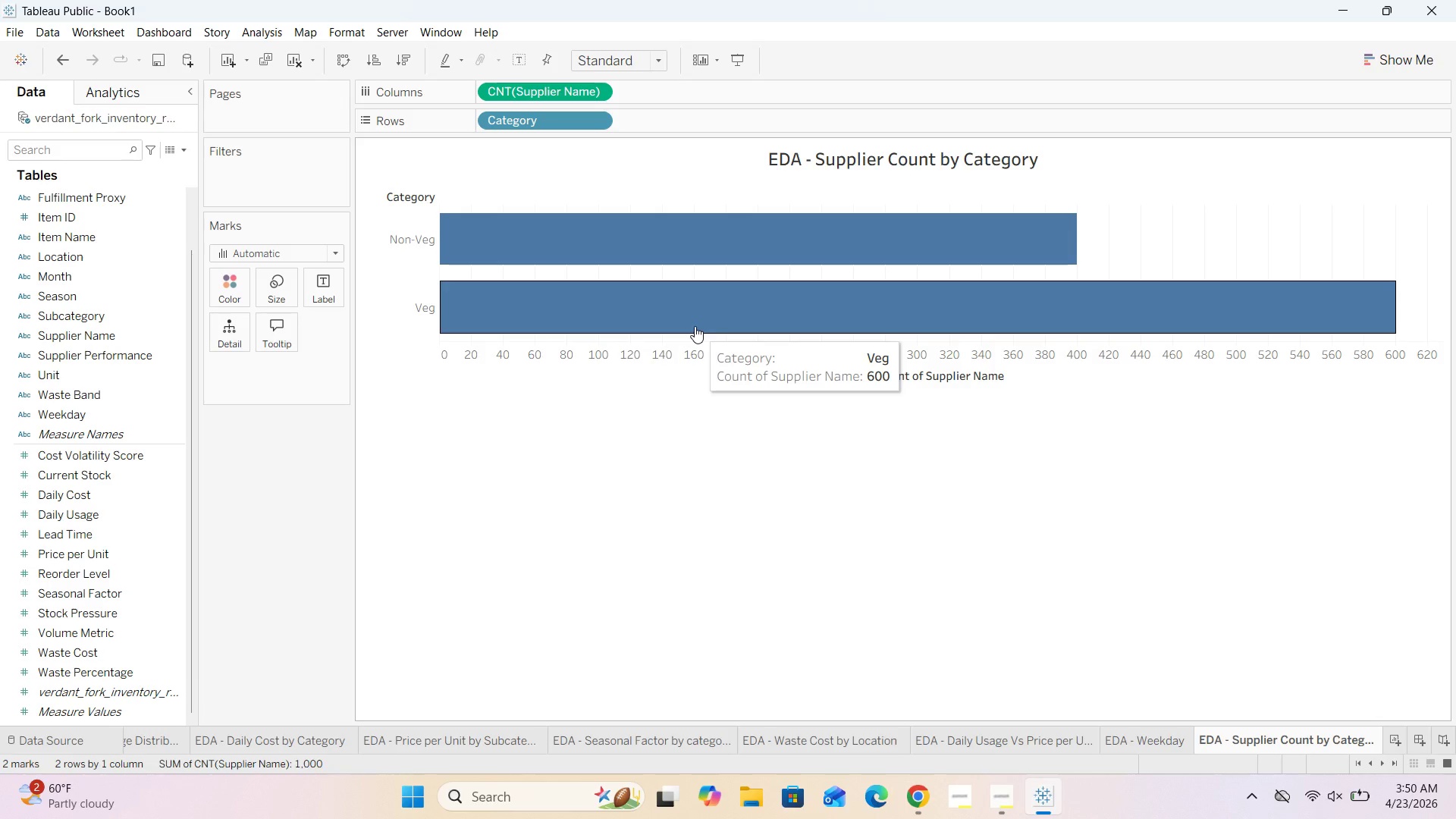 
left_click([593, 127])
 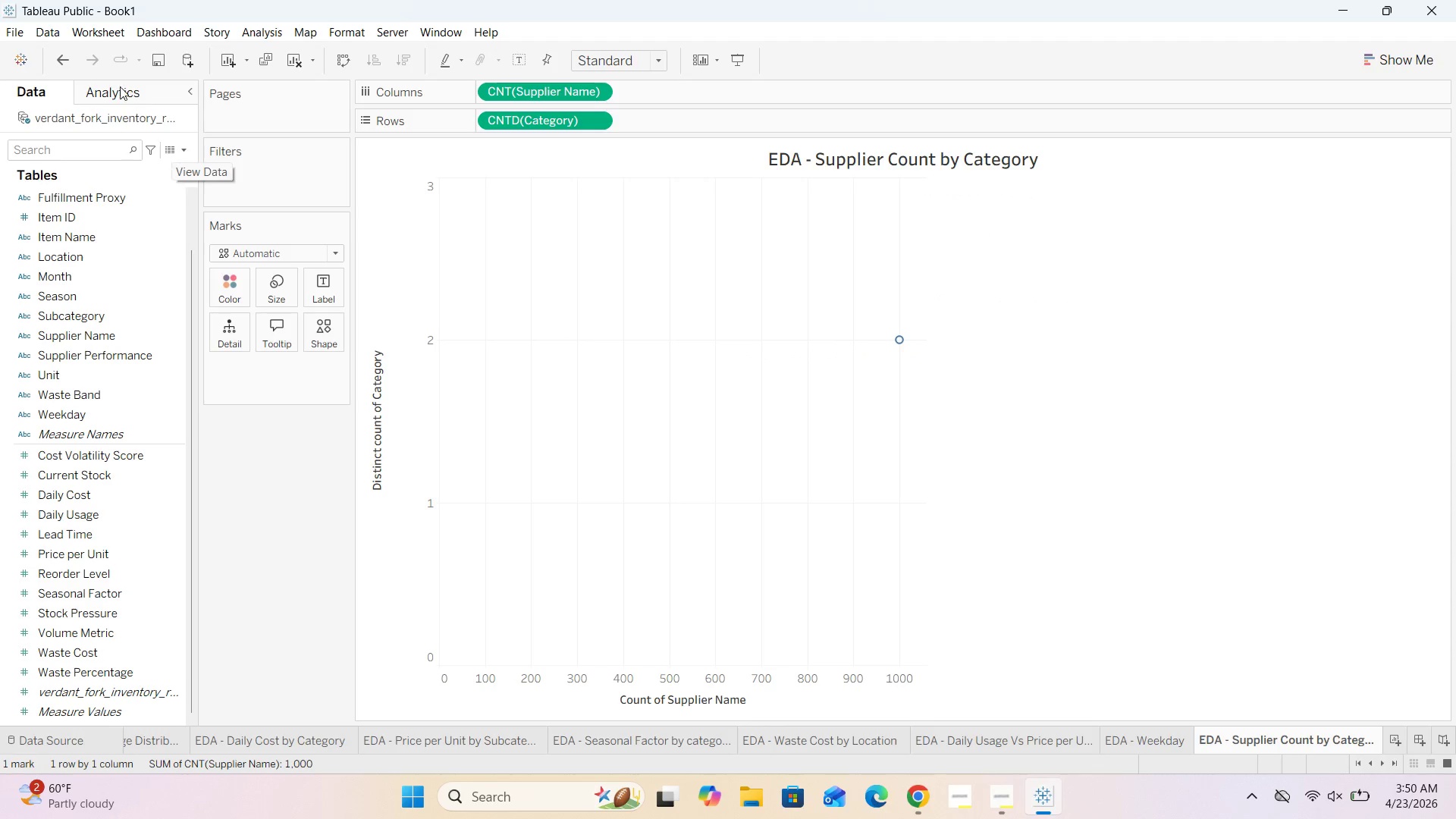 
wait(6.52)
 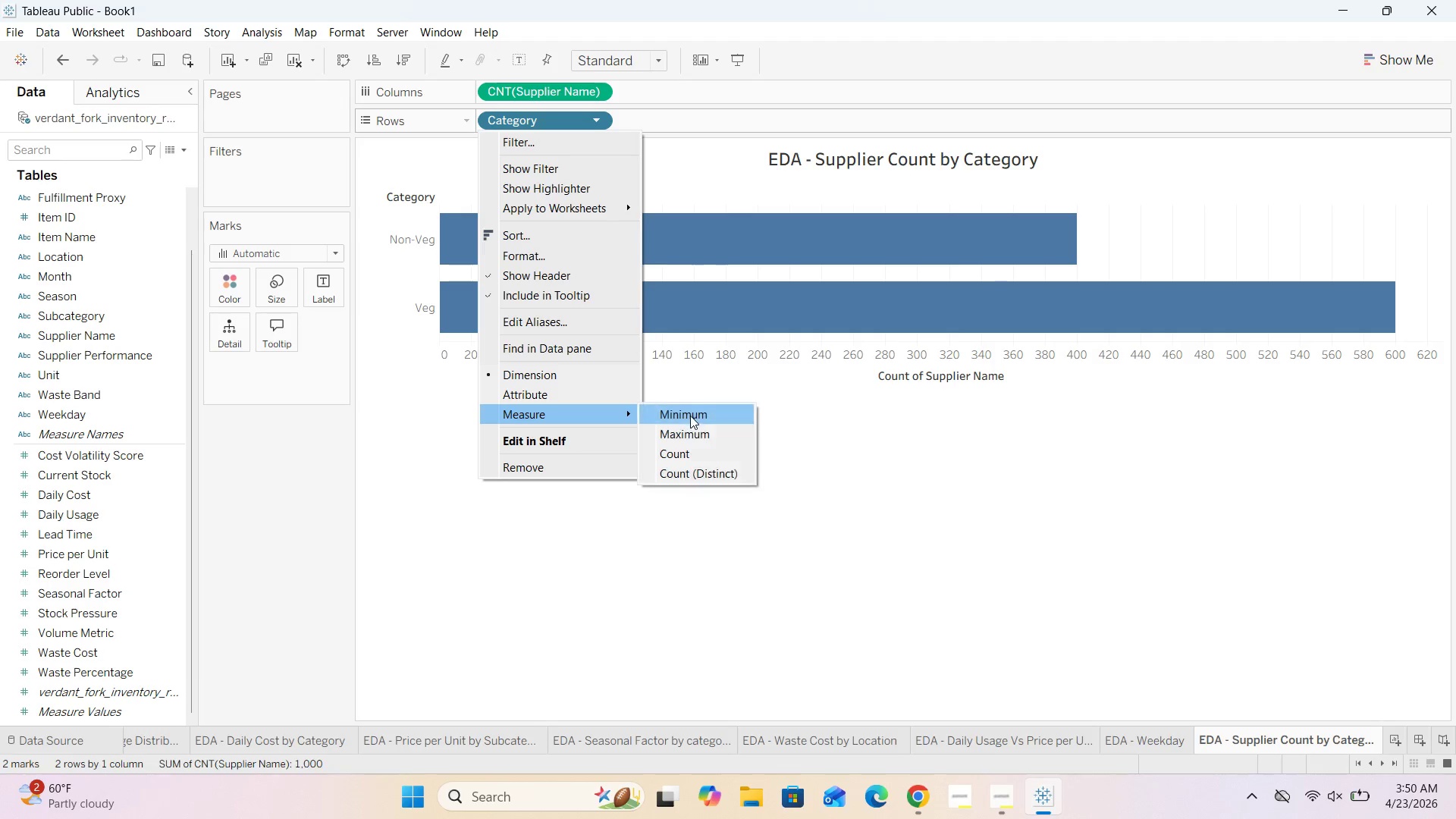 
left_click([63, 63])
 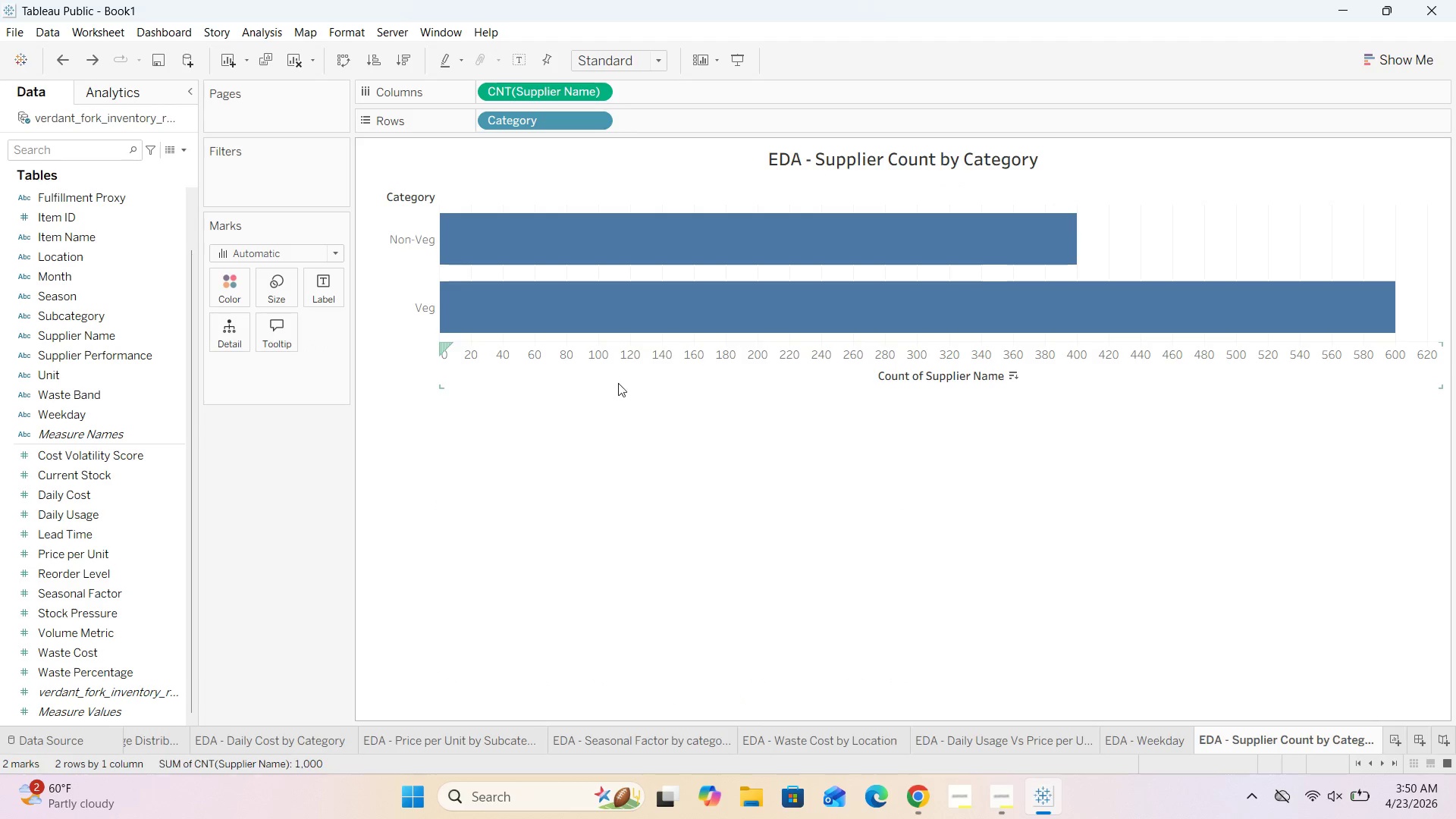 
left_click([600, 87])
 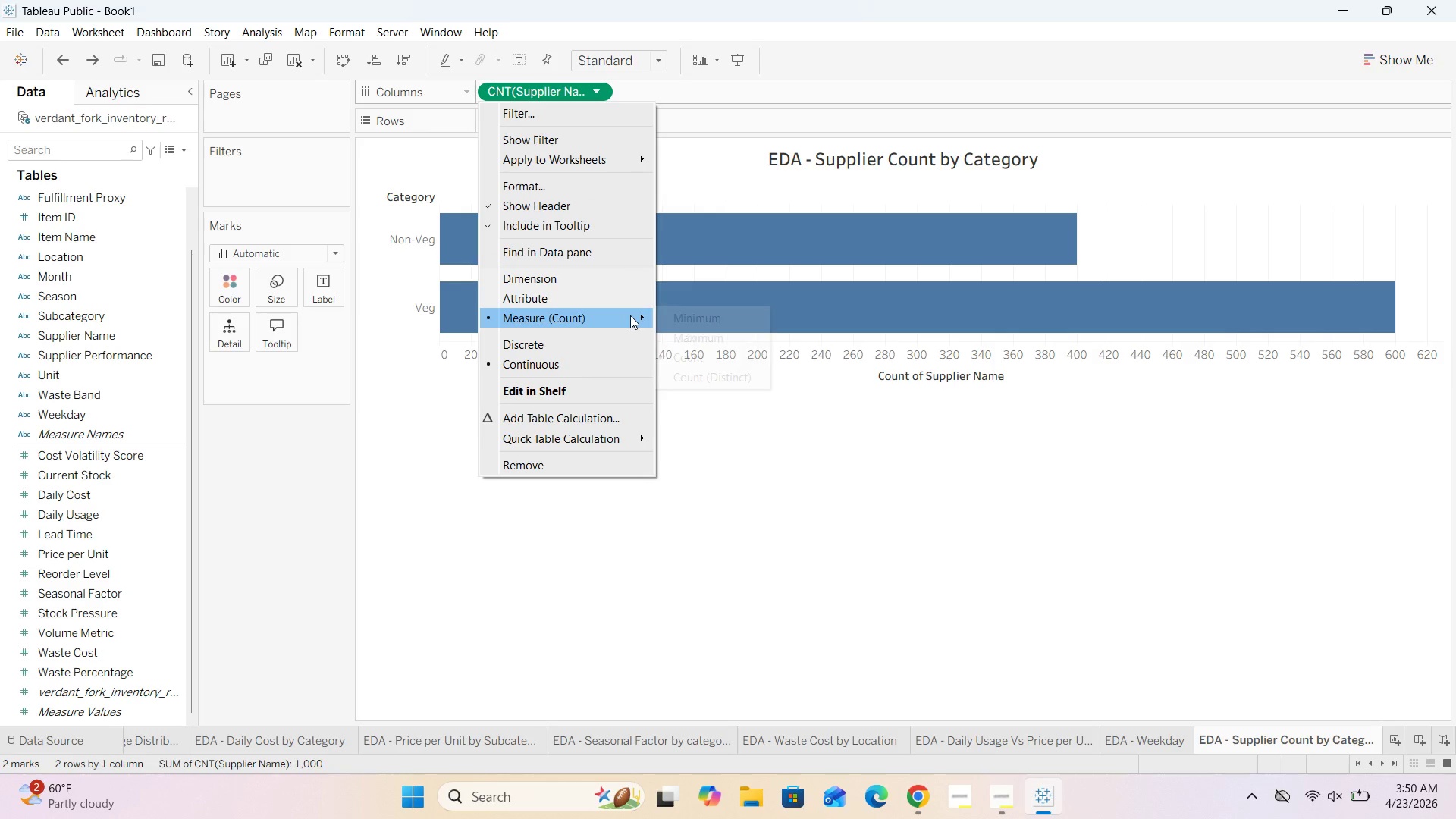 
left_click([732, 378])
 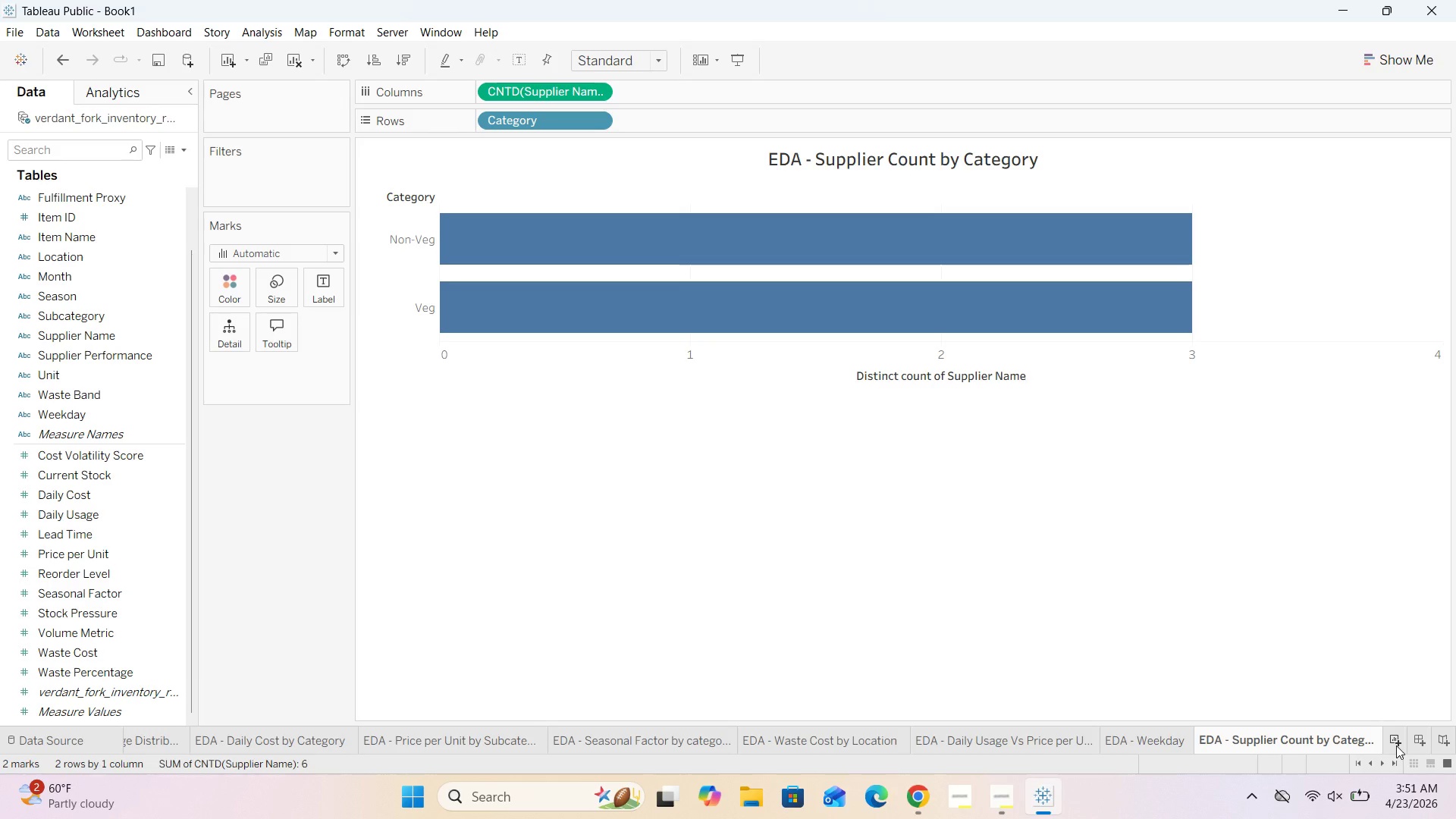 
wait(39.86)
 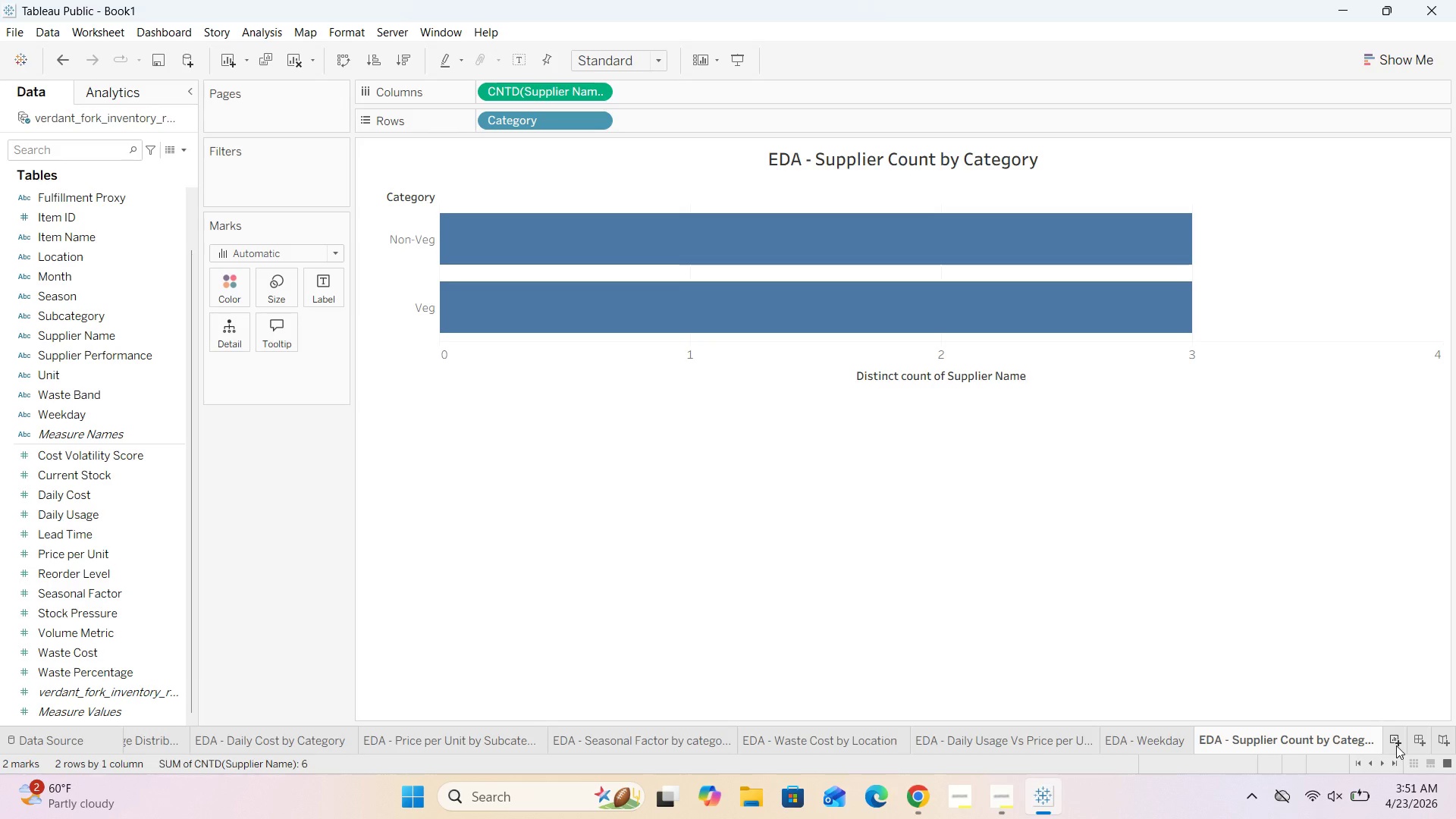 
left_click([1390, 742])
 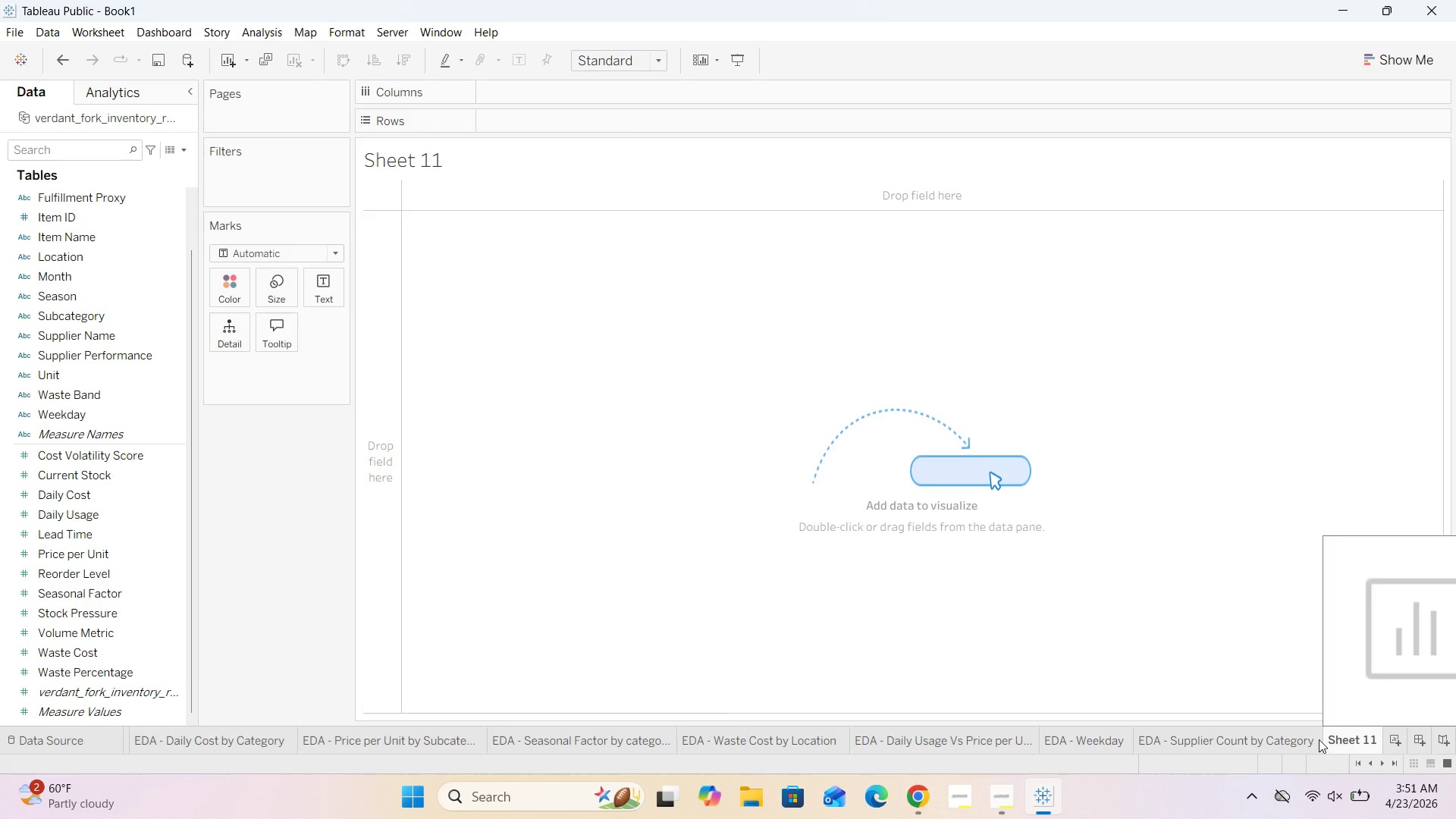 
wait(7.52)
 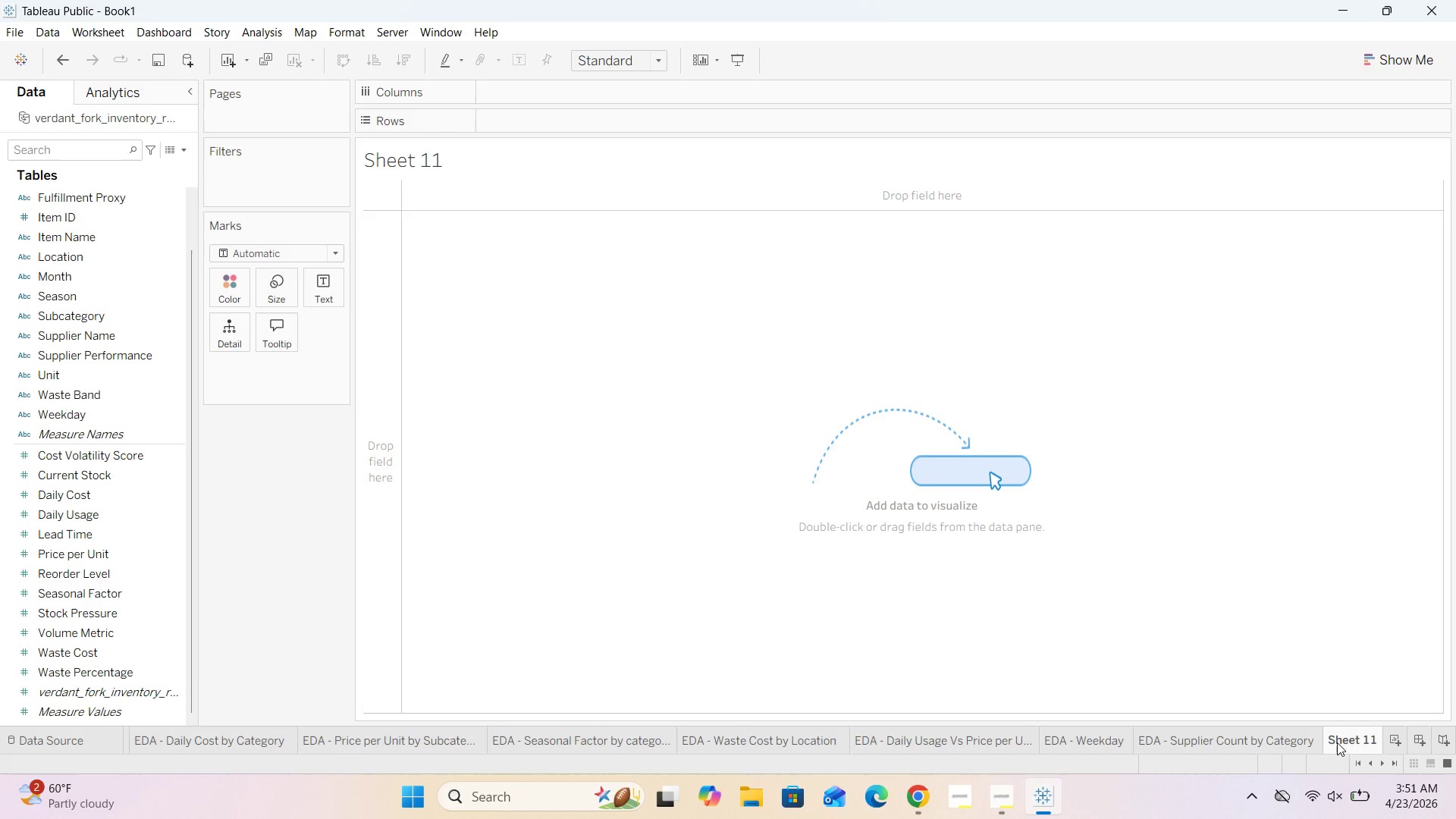 
double_click([1339, 738])
 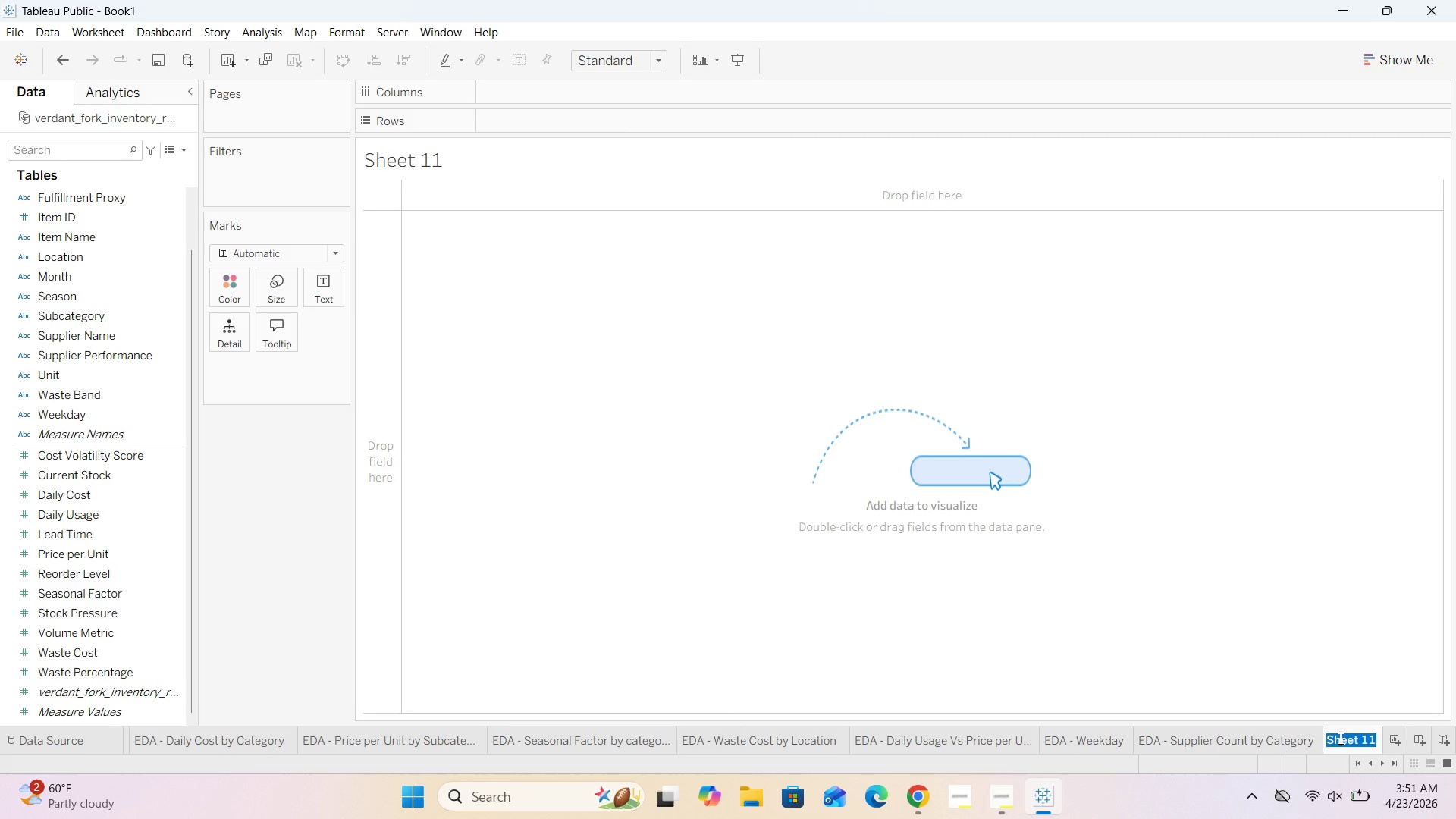 
key(Backspace)
 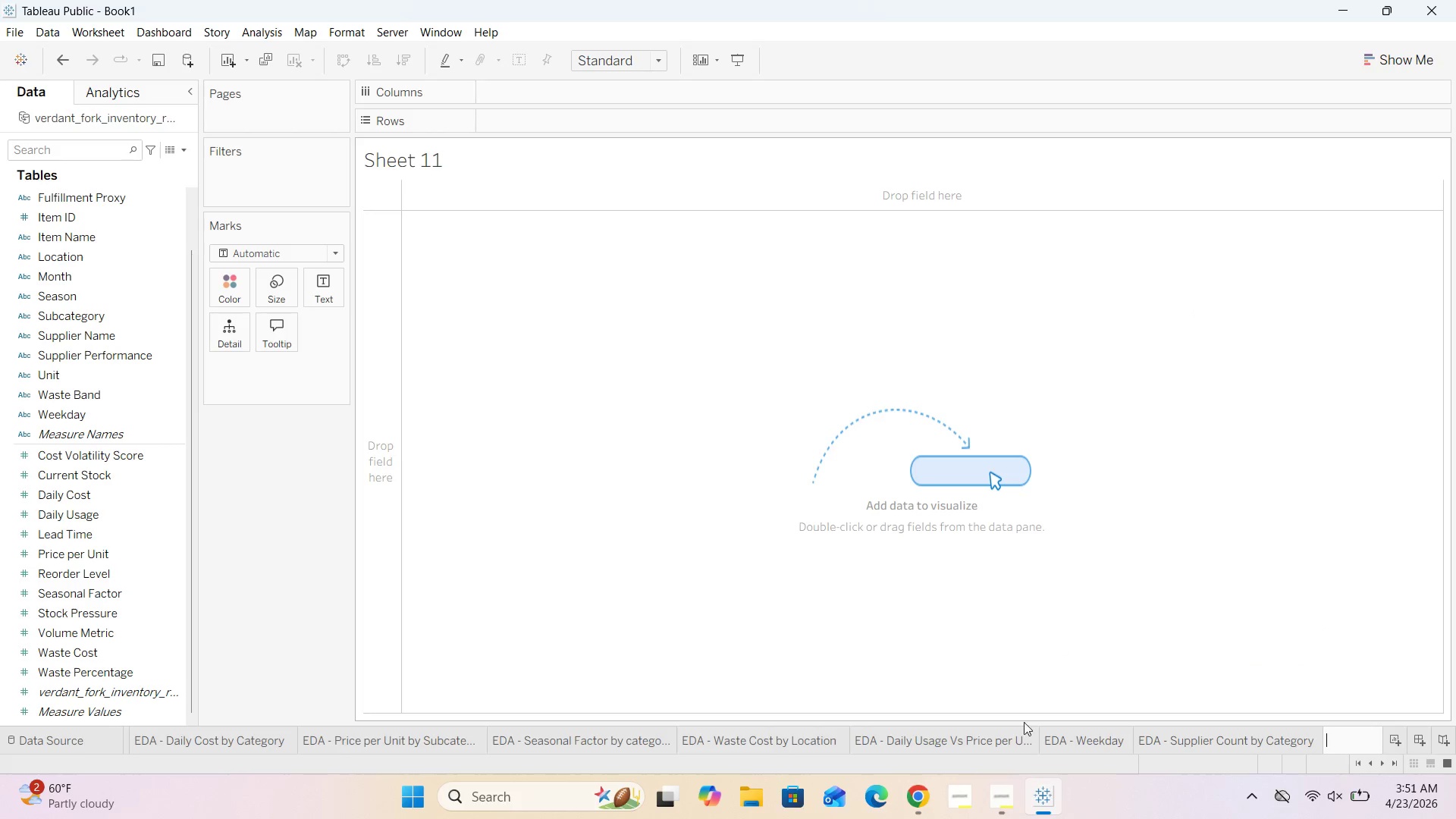 
left_click([999, 799])